 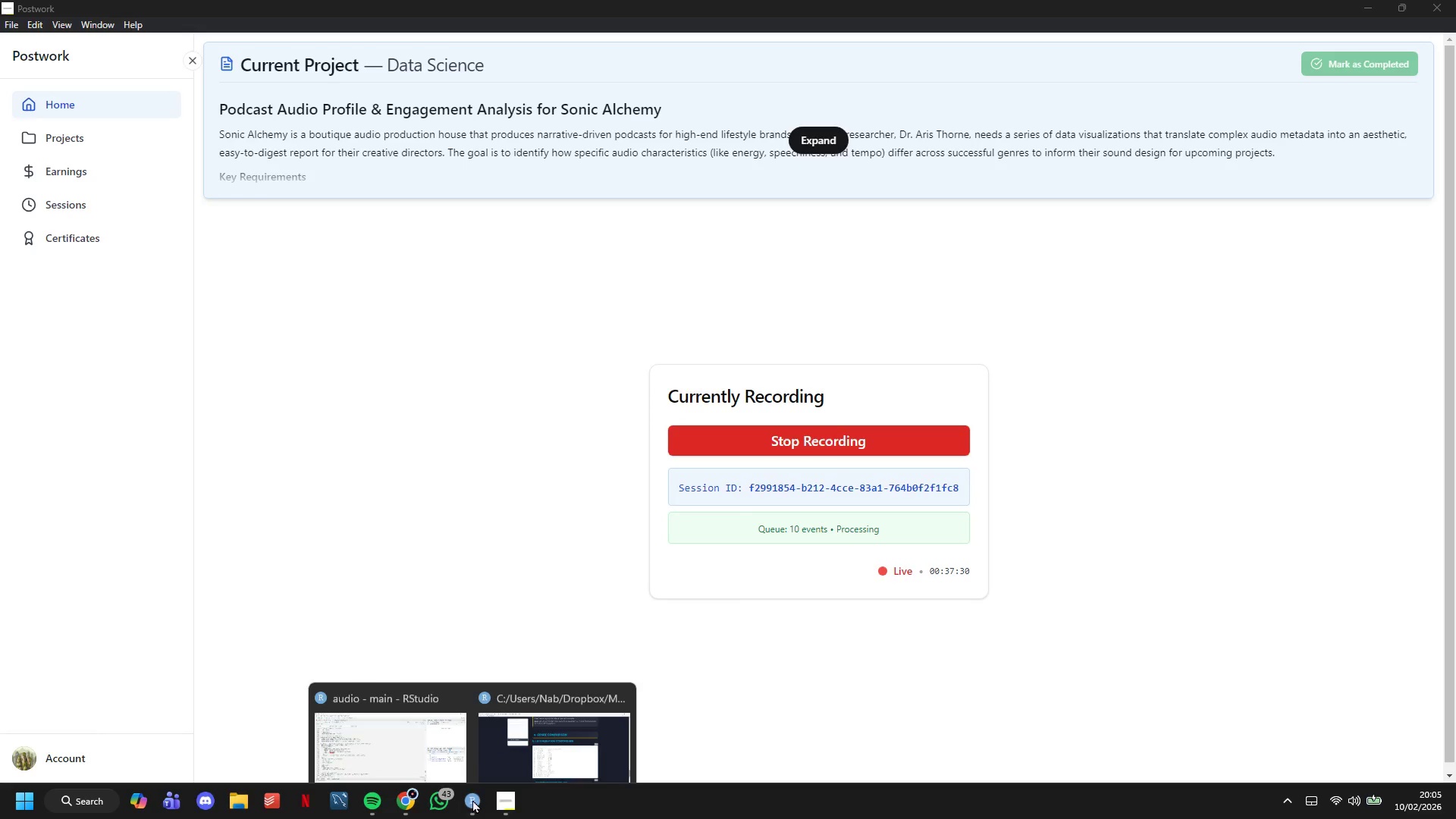 
left_click([433, 723])
 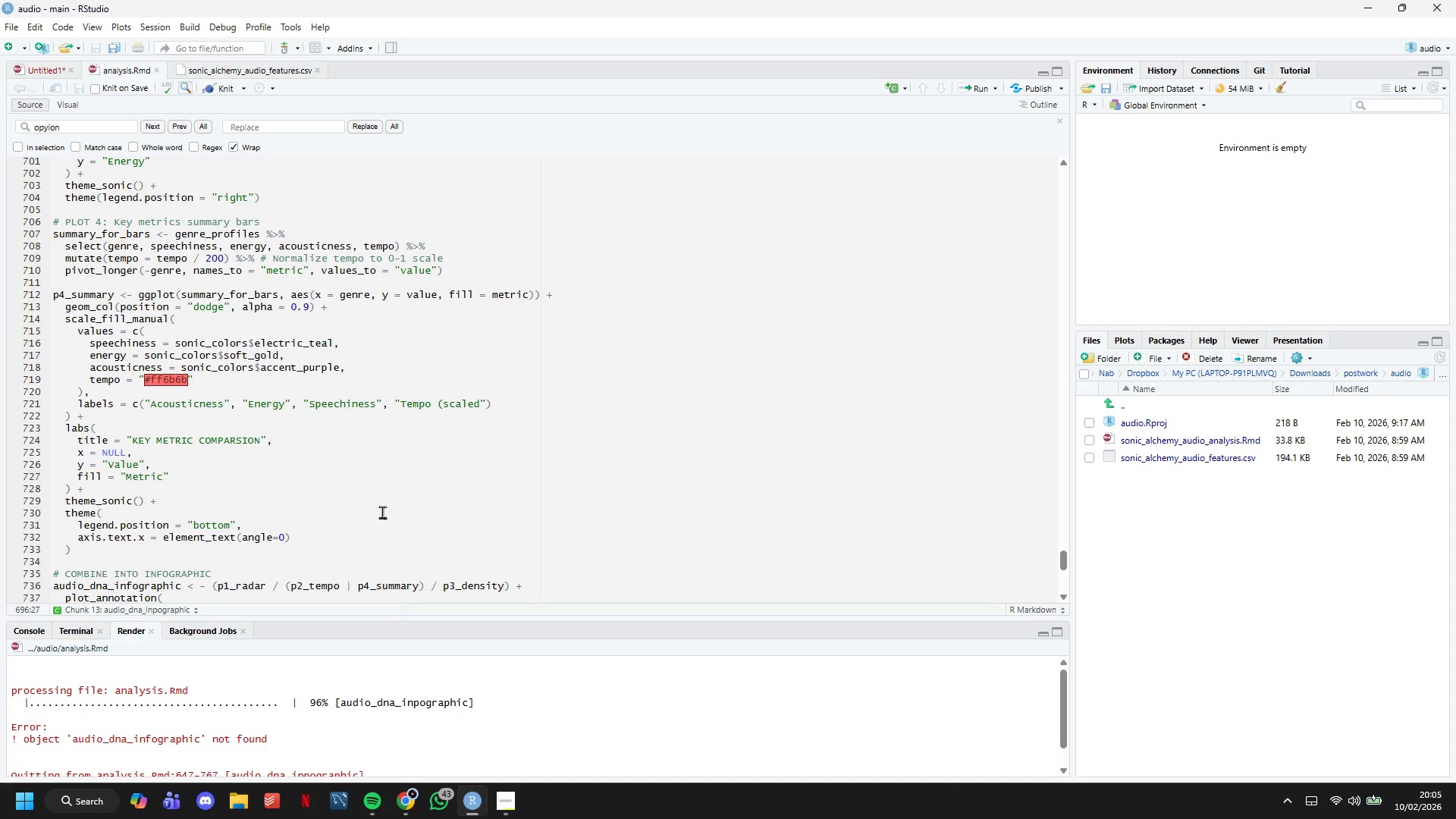 
scroll: coordinate [380, 475], scroll_direction: down, amount: 2.0
 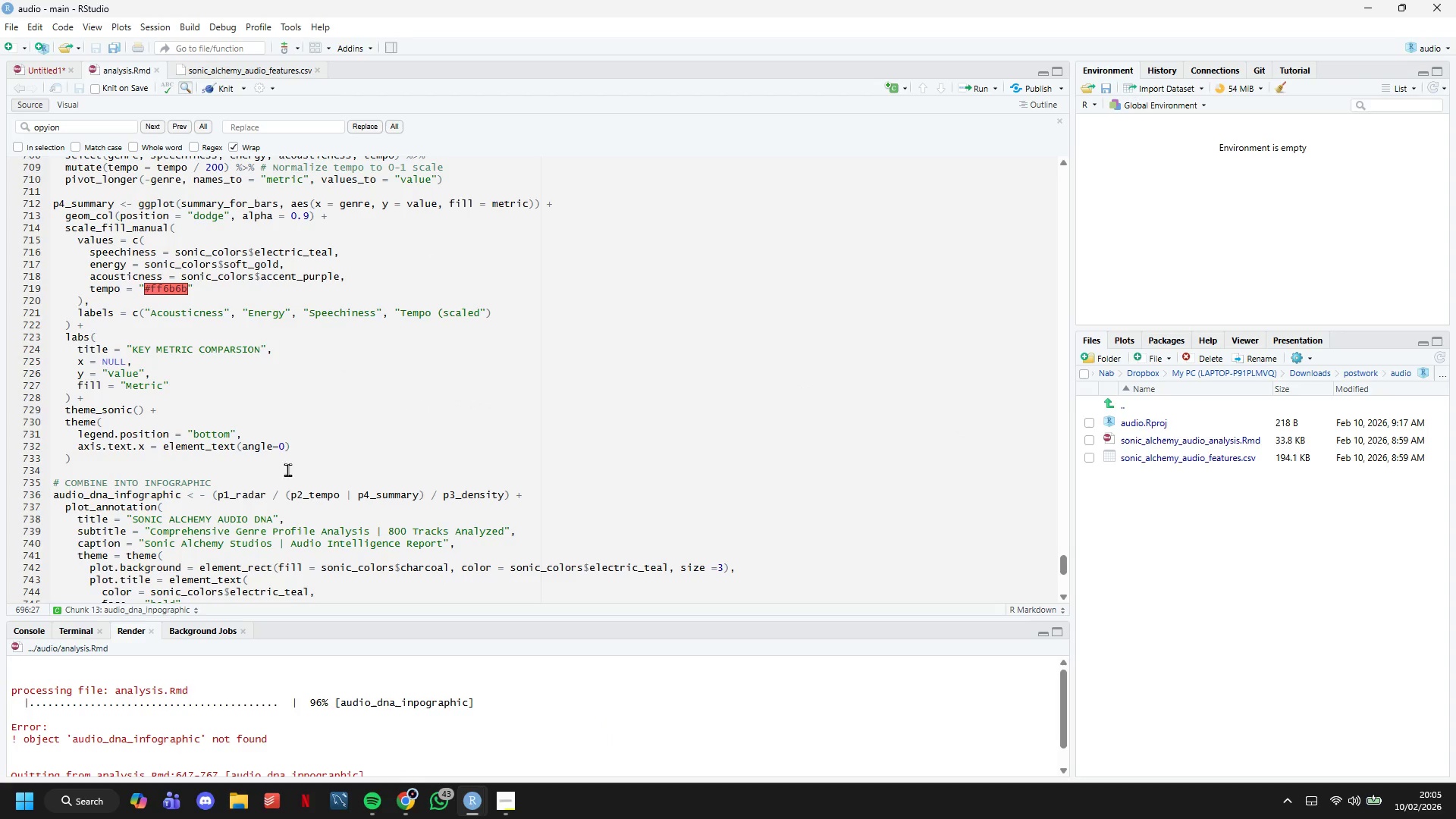 
scroll: coordinate [267, 441], scroll_direction: up, amount: 20.0
 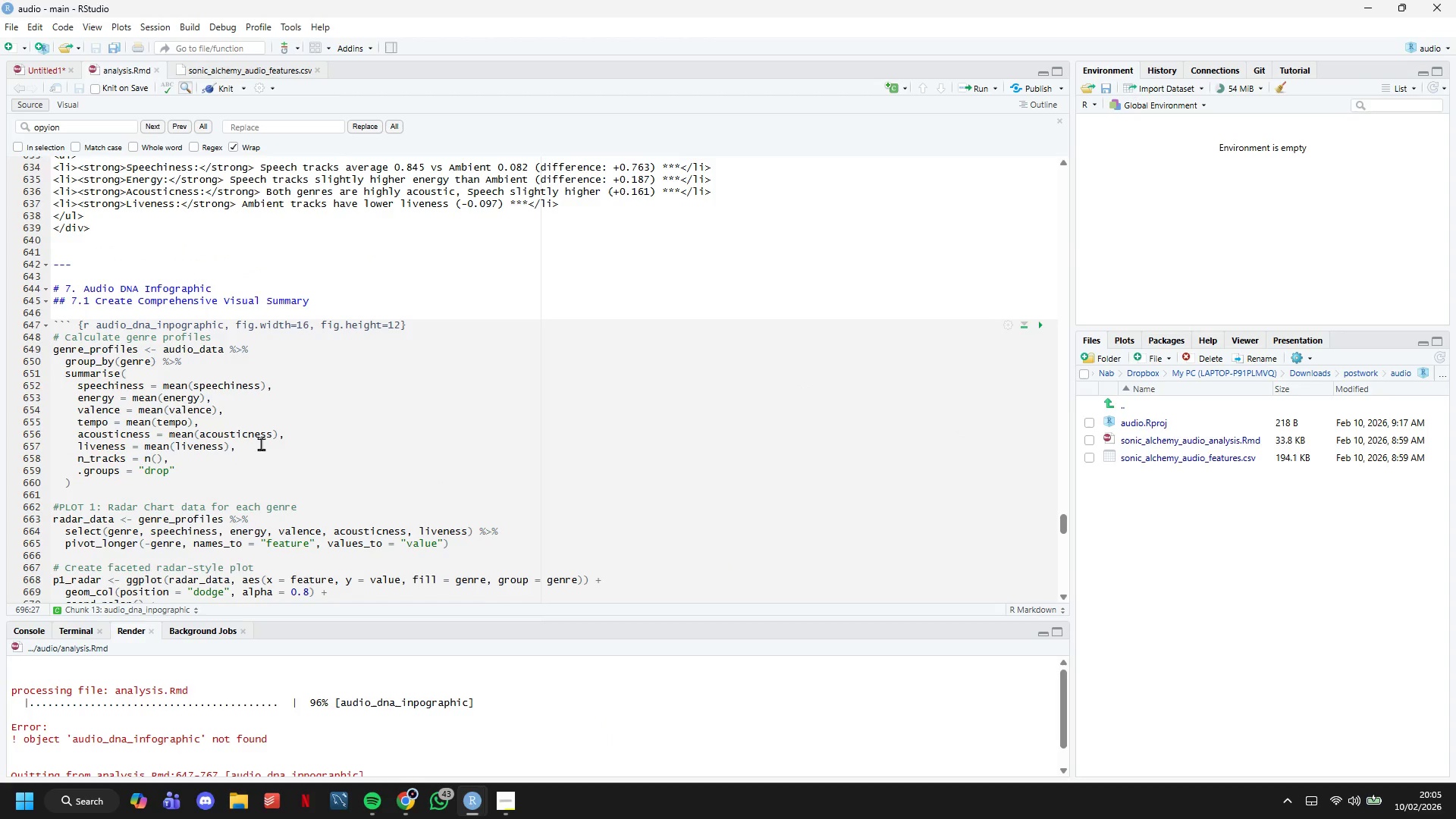 
scroll: coordinate [262, 445], scroll_direction: down, amount: 26.0
 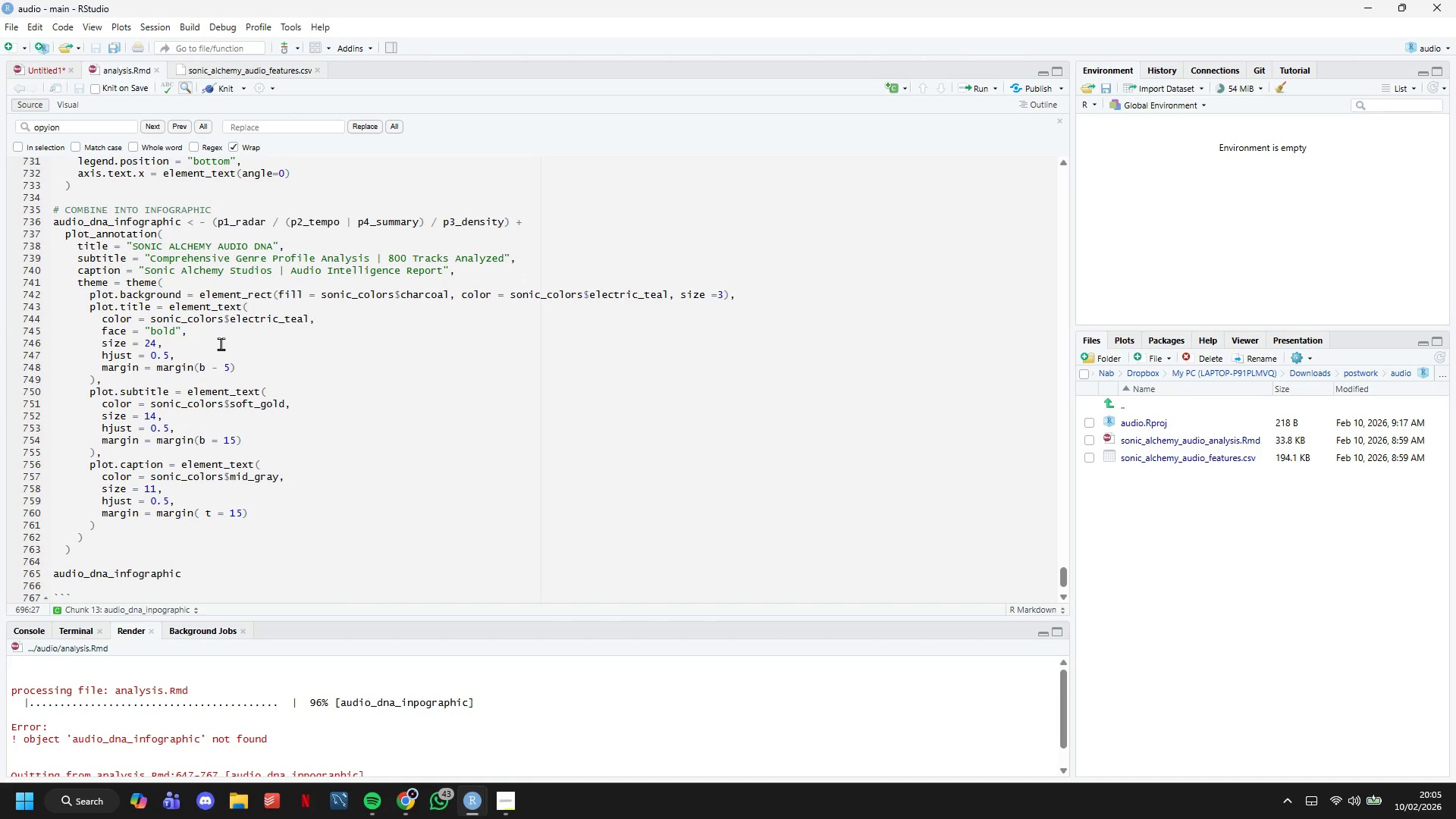 
wait(11.19)
 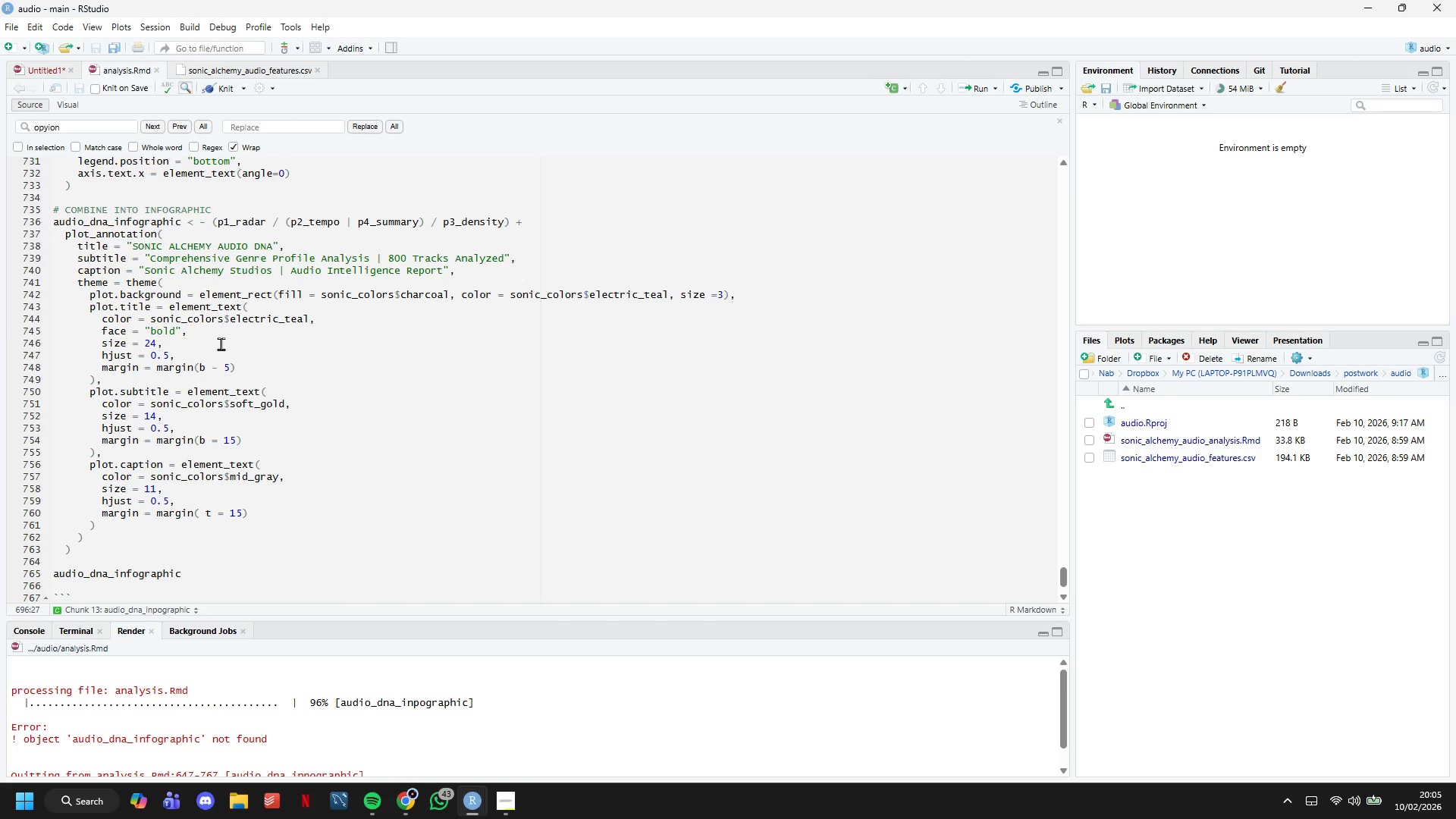 
key(Backspace)
 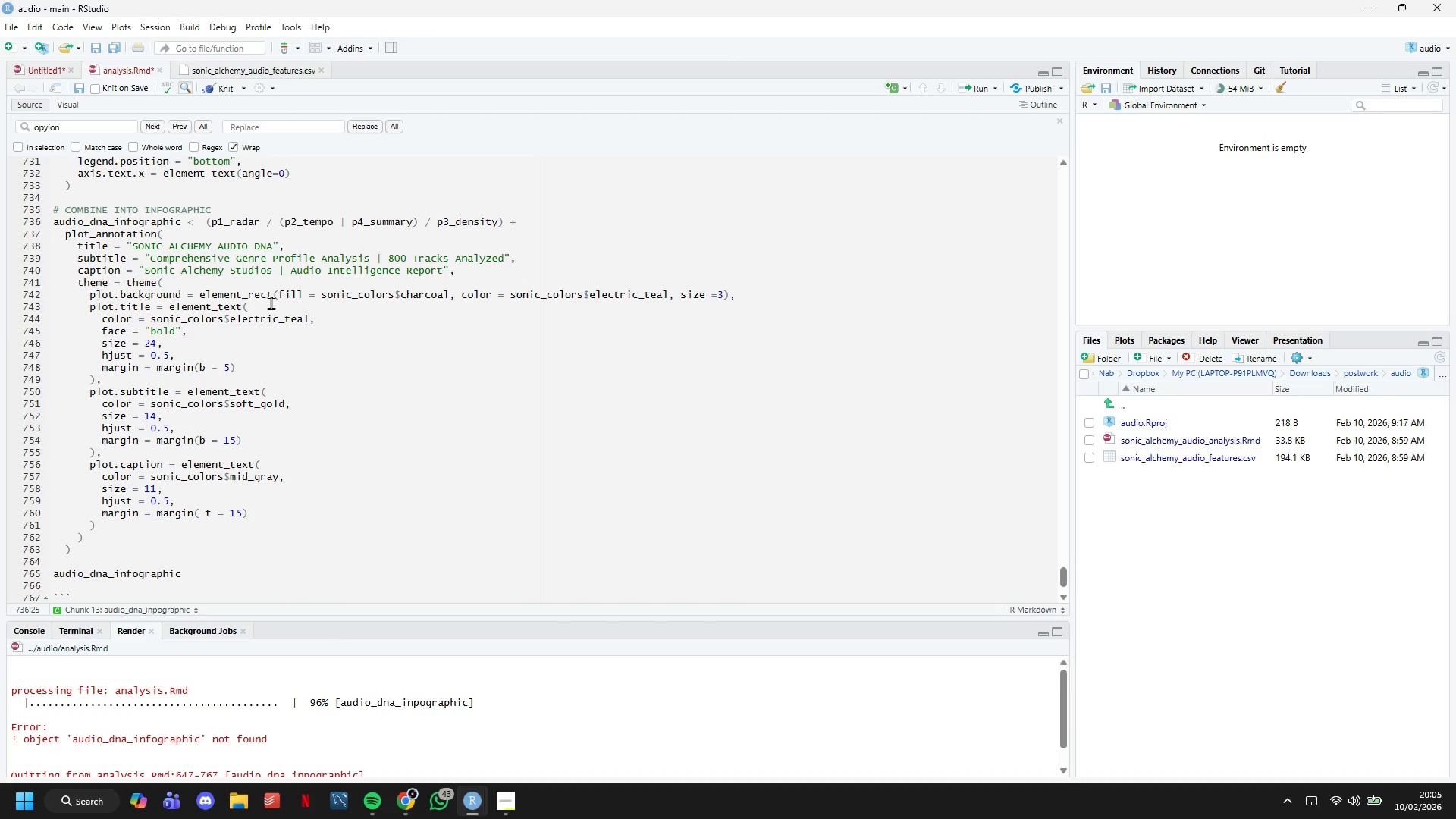 
key(Backspace)
 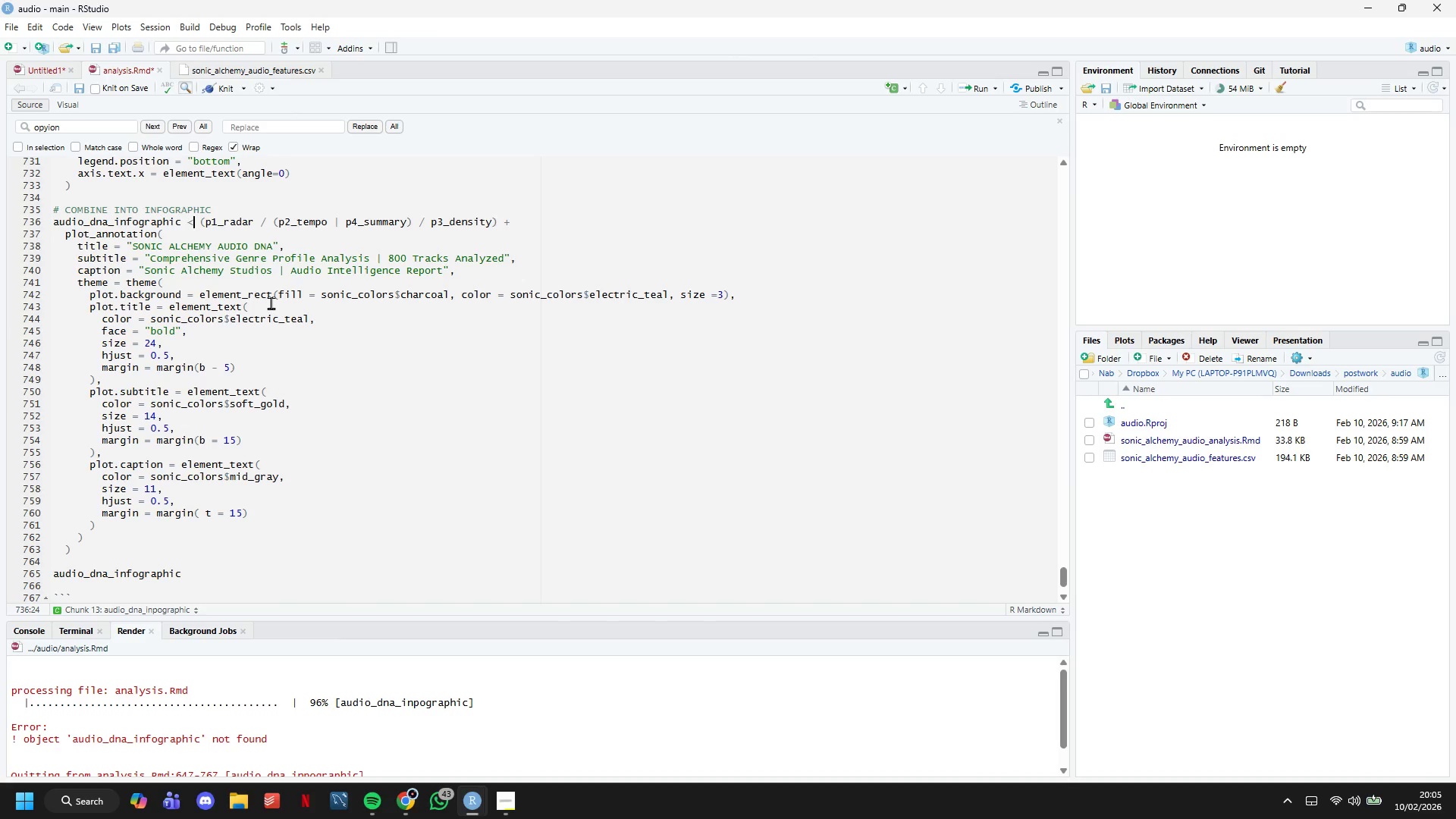 
key(Minus)
 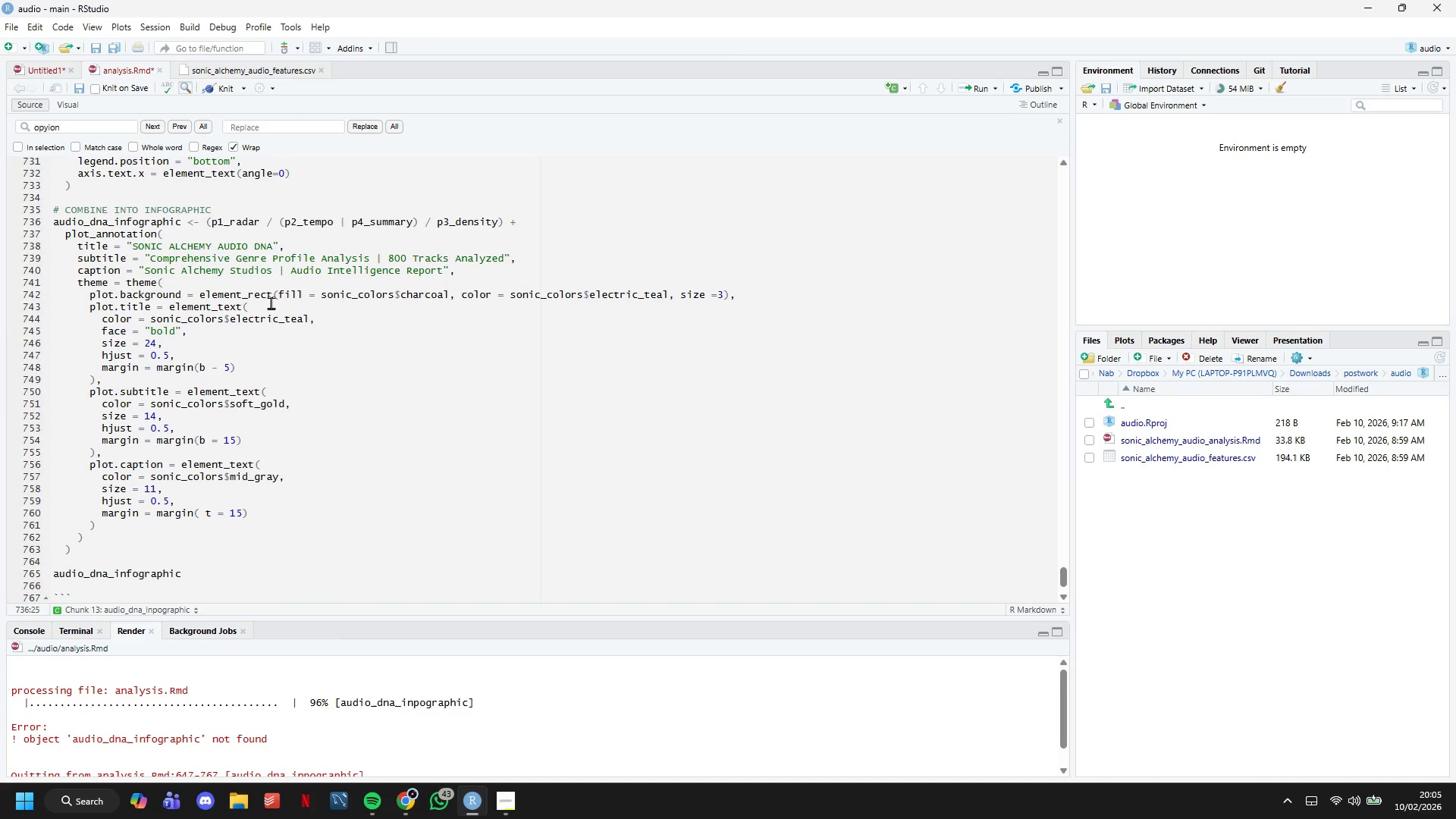 
key(Control+S)
 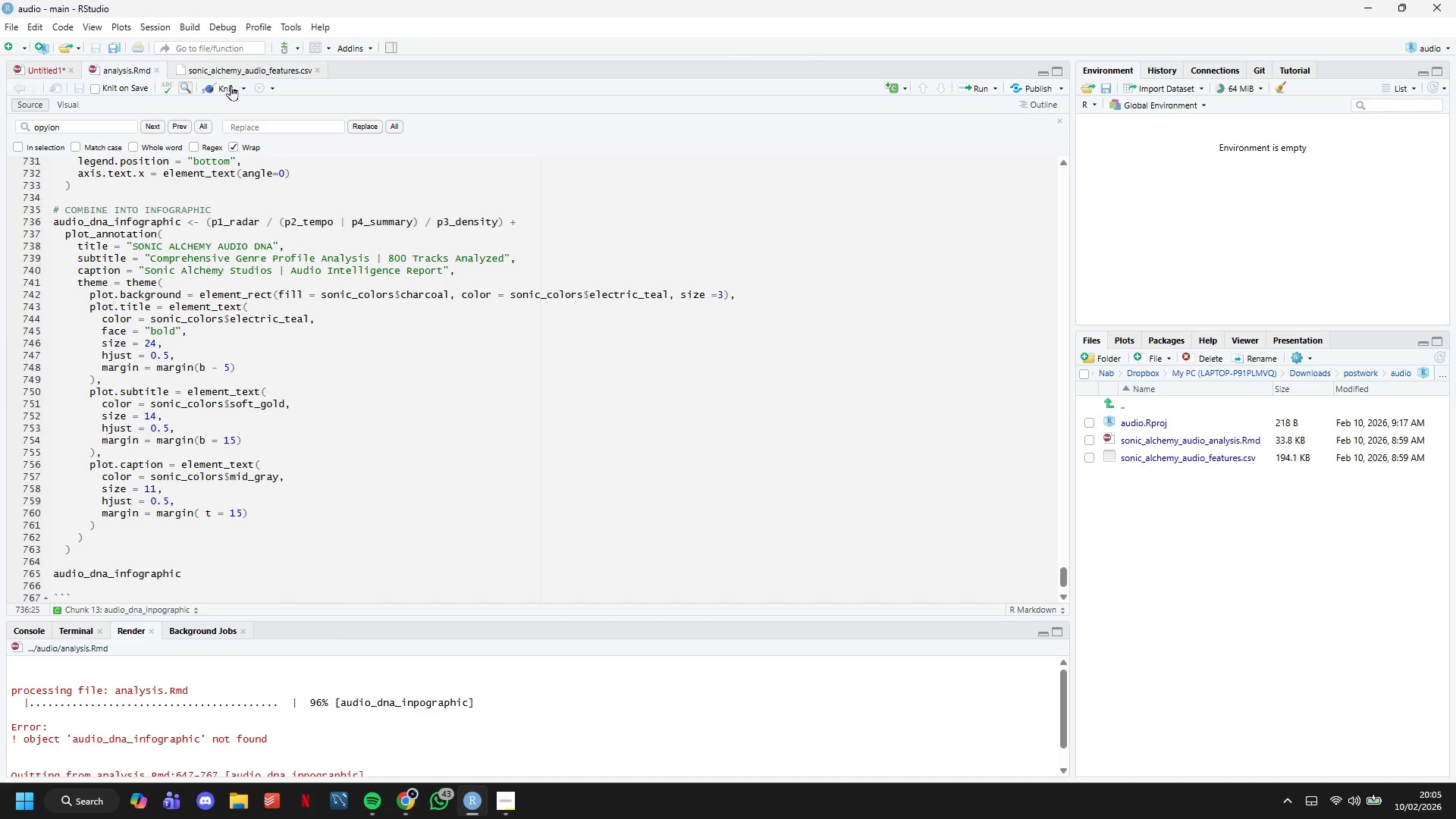 
scroll: coordinate [276, 297], scroll_direction: down, amount: 4.0
 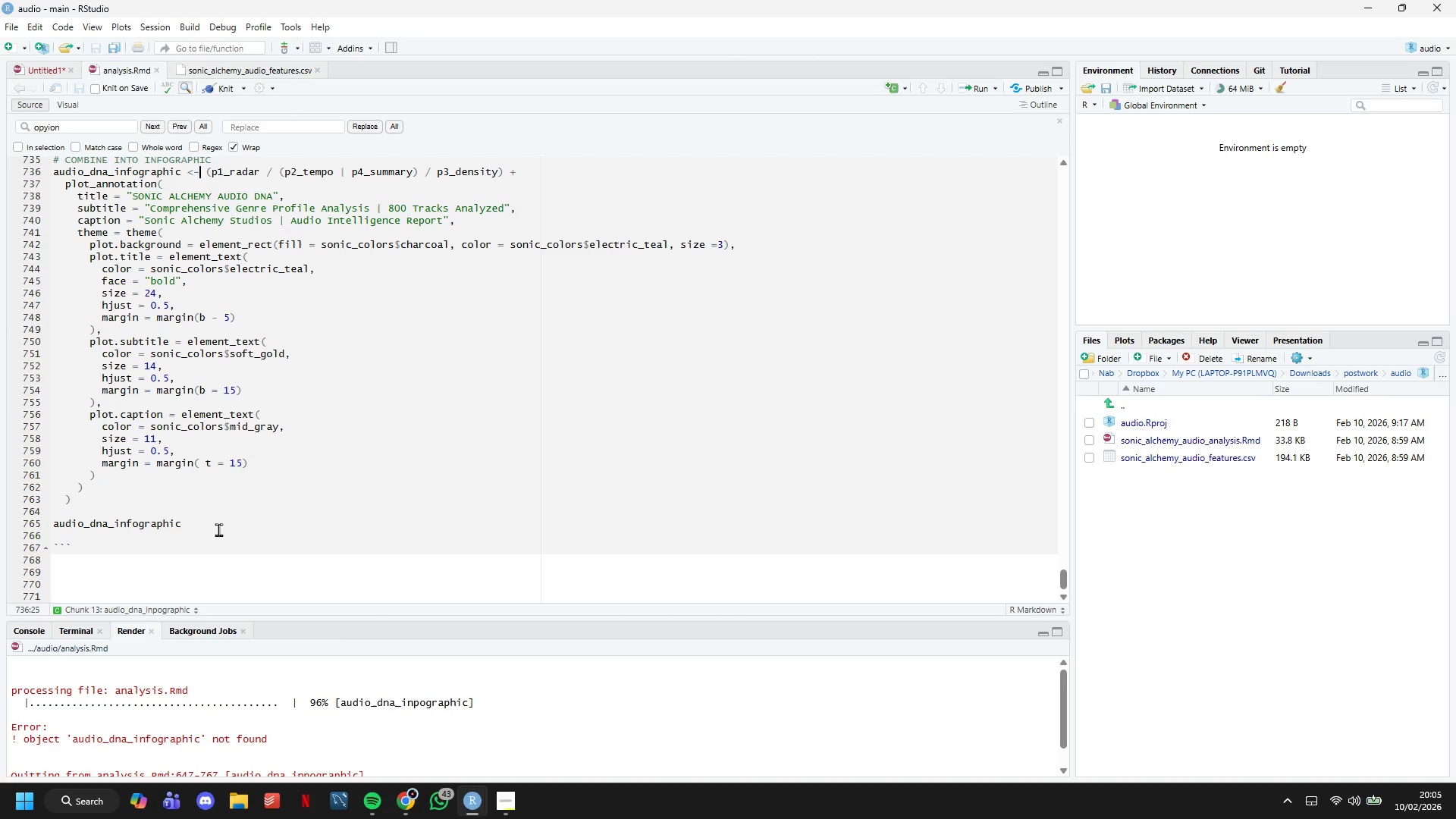 
left_click([218, 530])
 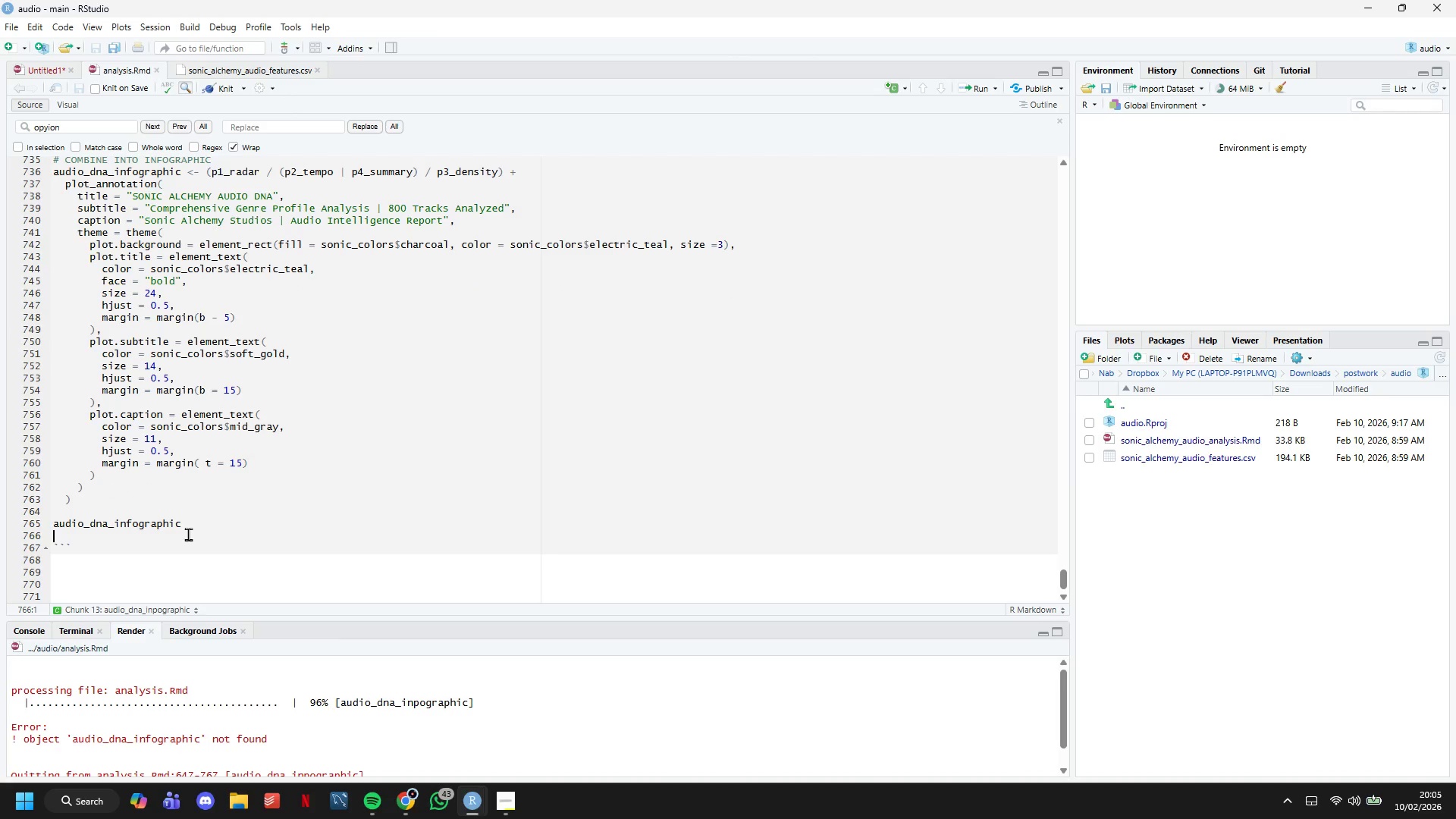 
key(Enter)
 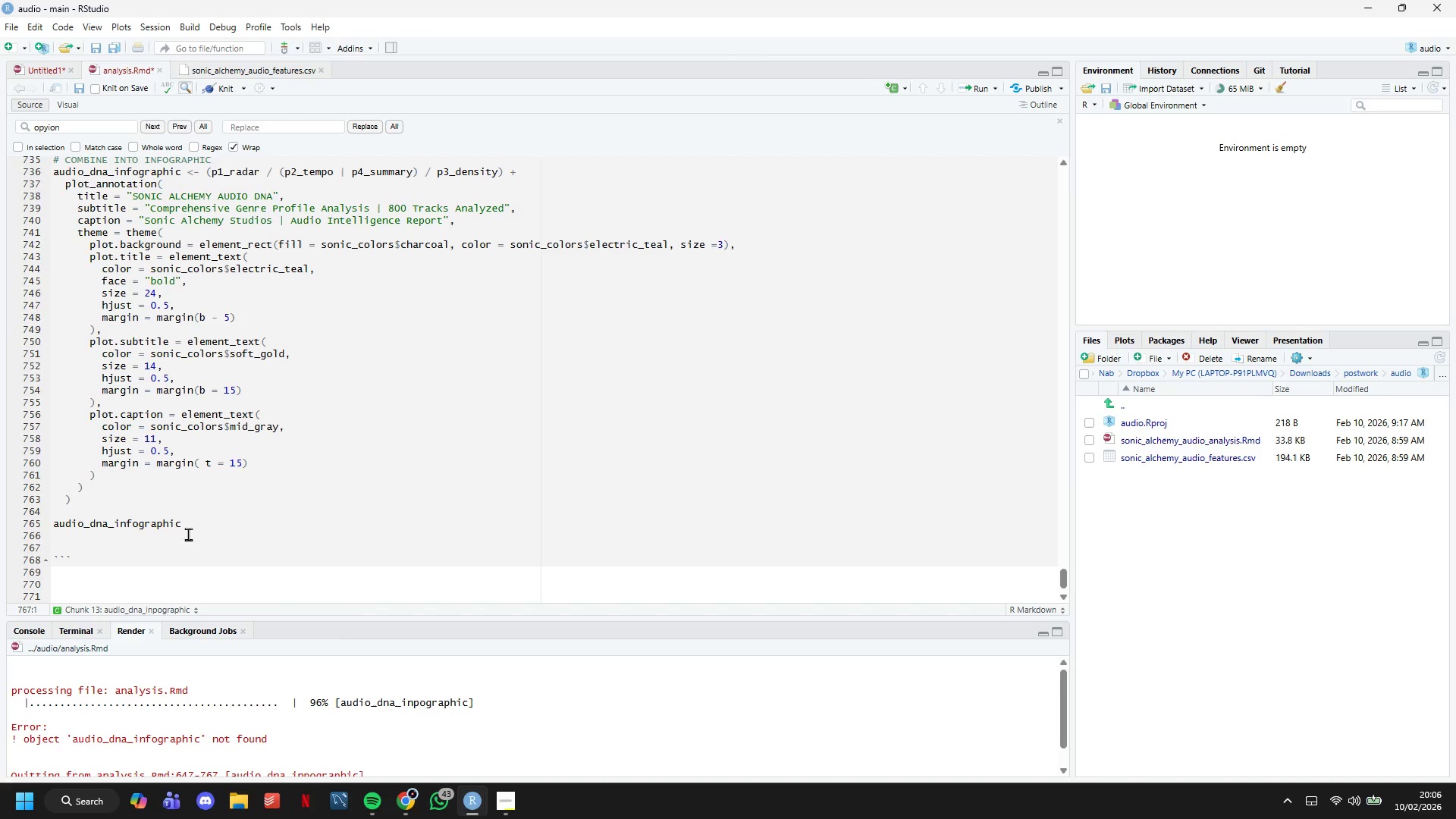 
wait(7.83)
 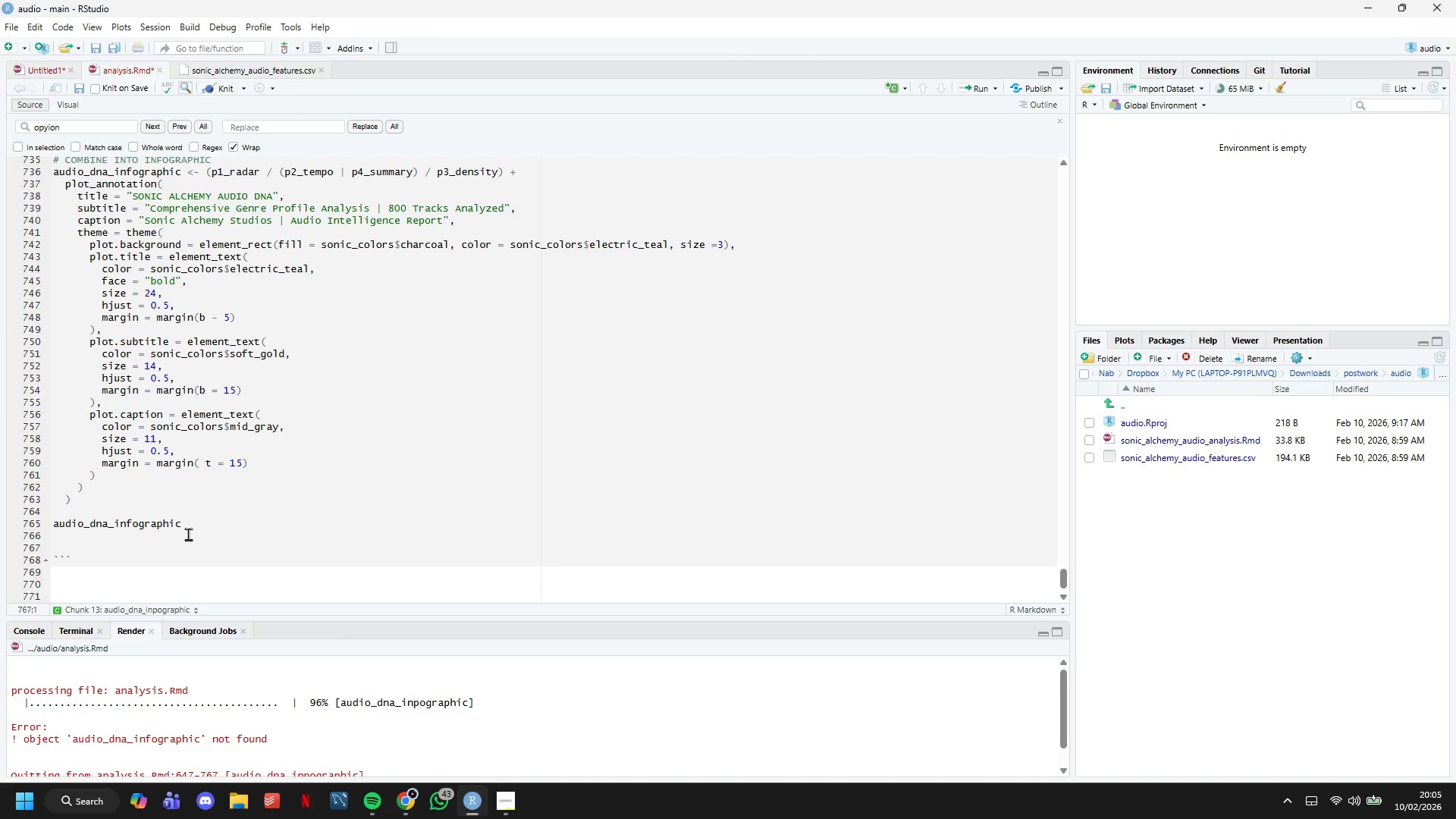 
type(# Save high )
key(Backspace)
type(-resolution version for pitch dexk)
 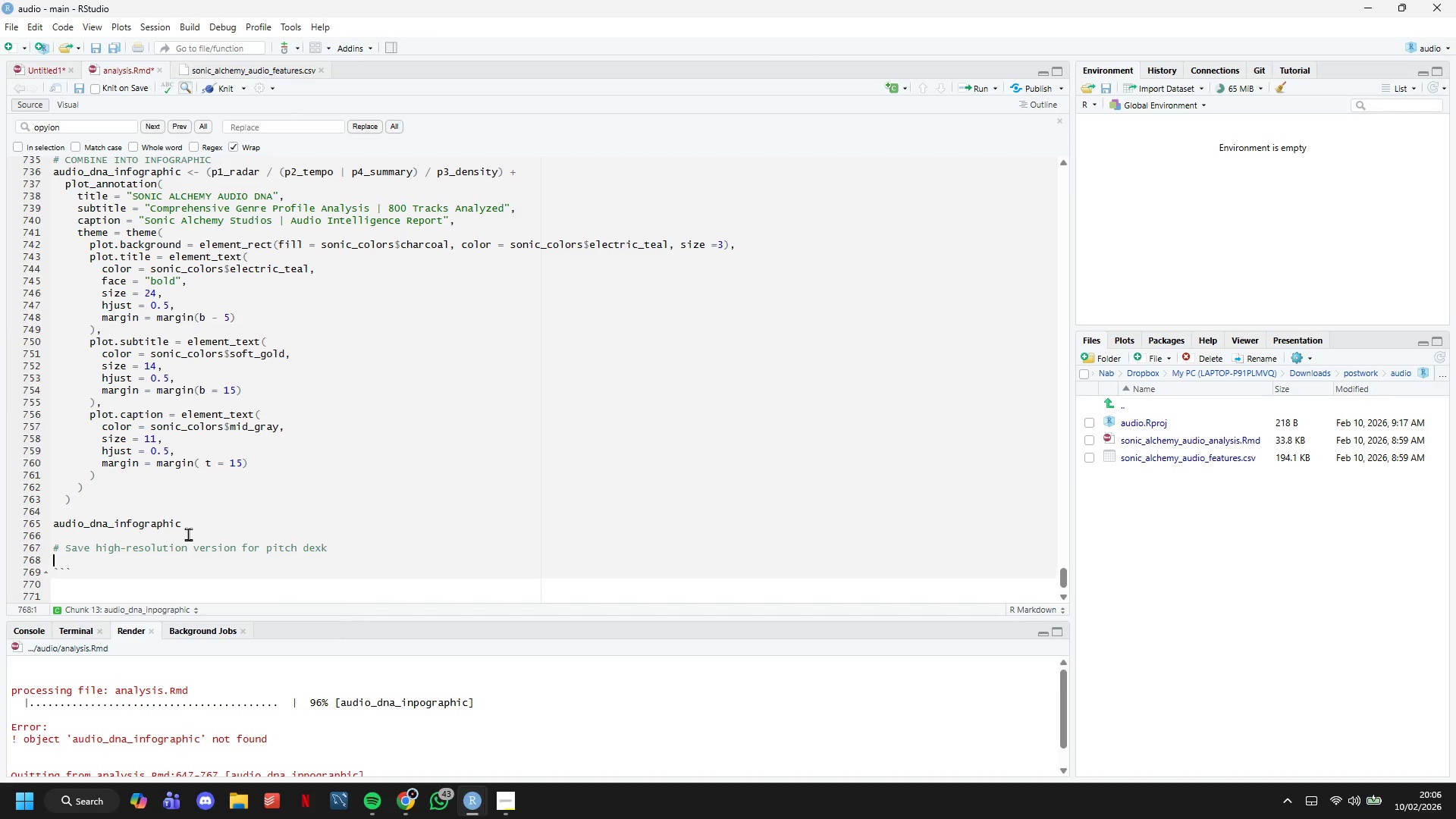 
key(Enter)
 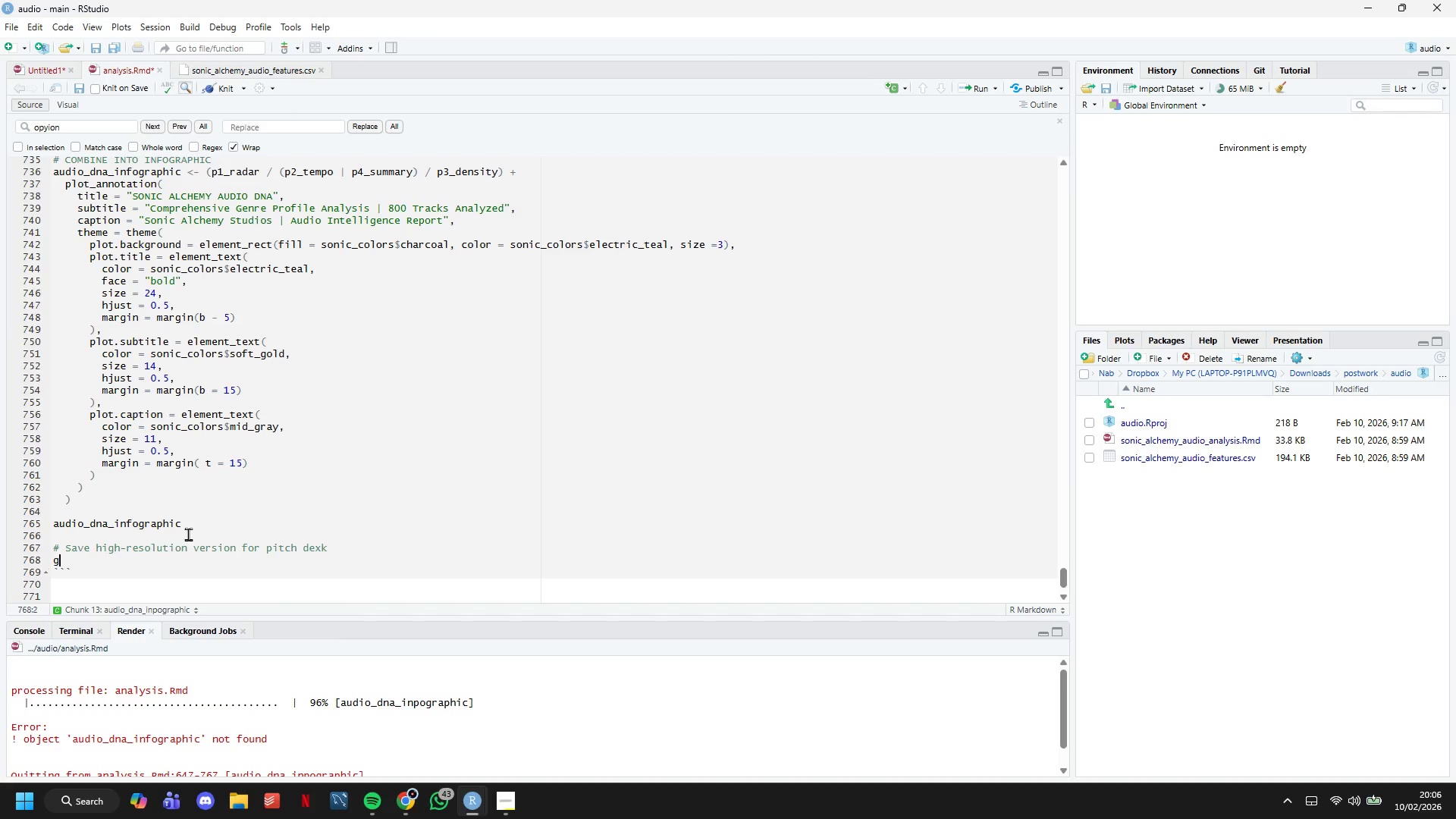 
type(ggsave()
 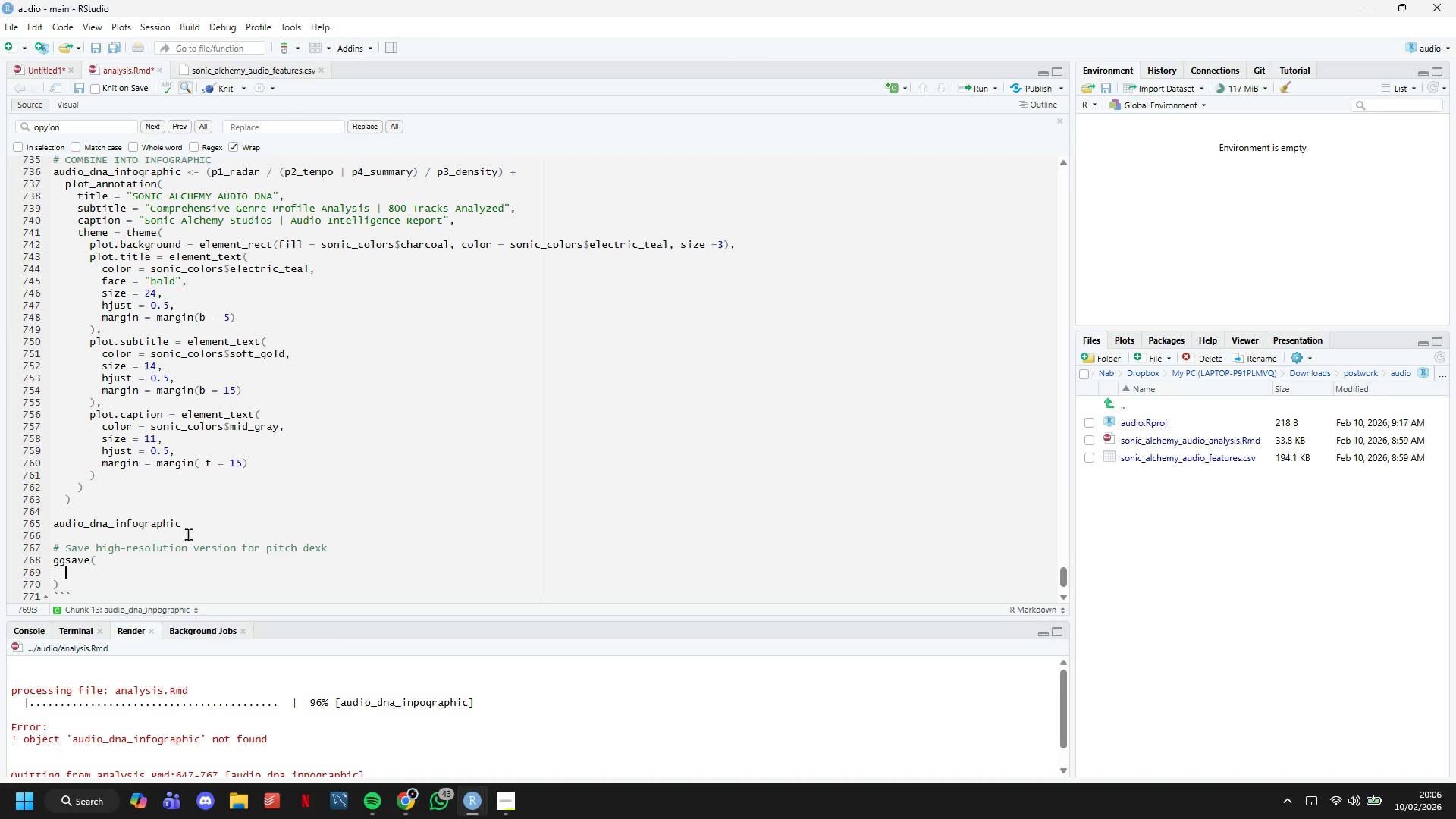 
 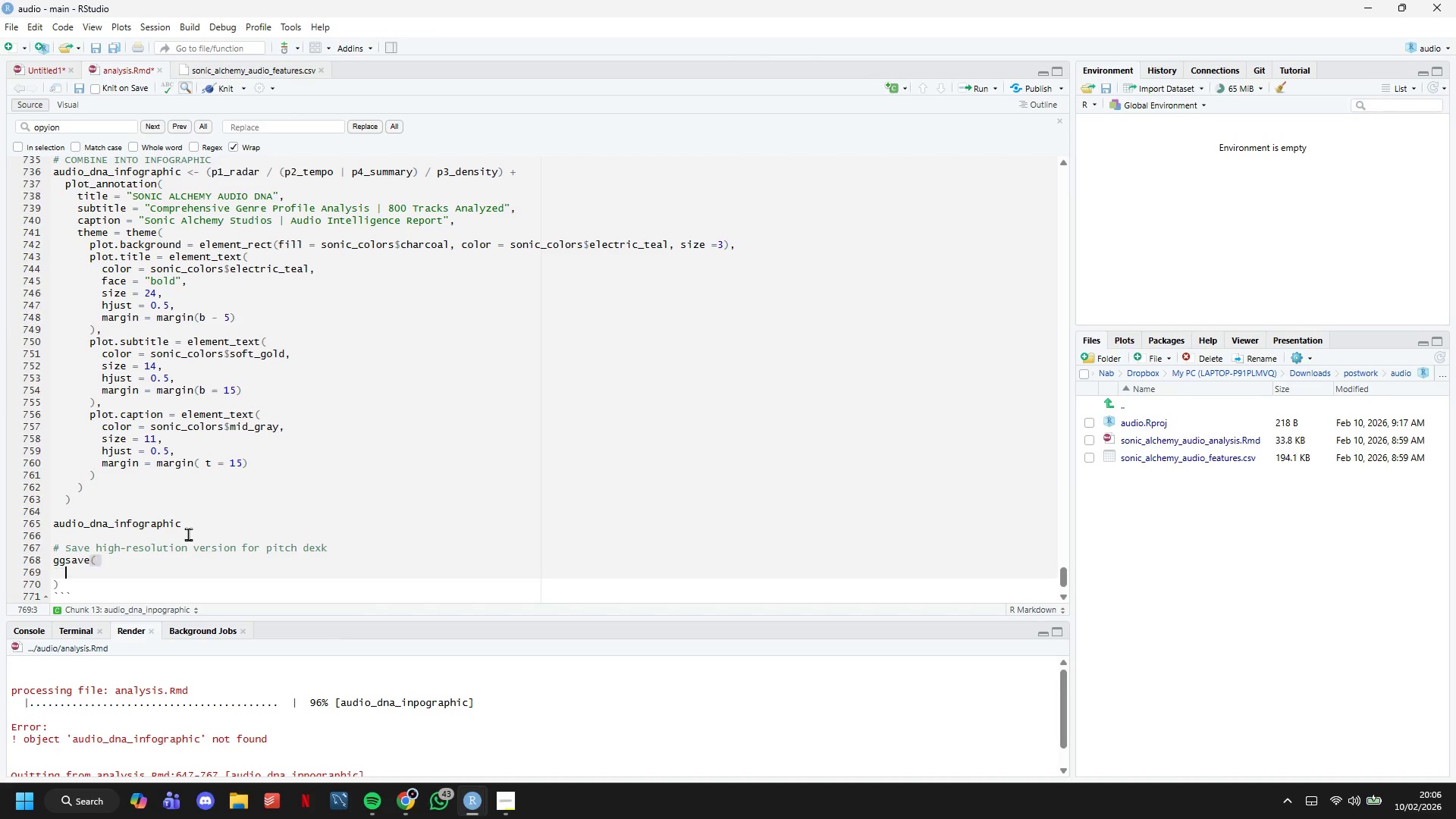 
key(Enter)
 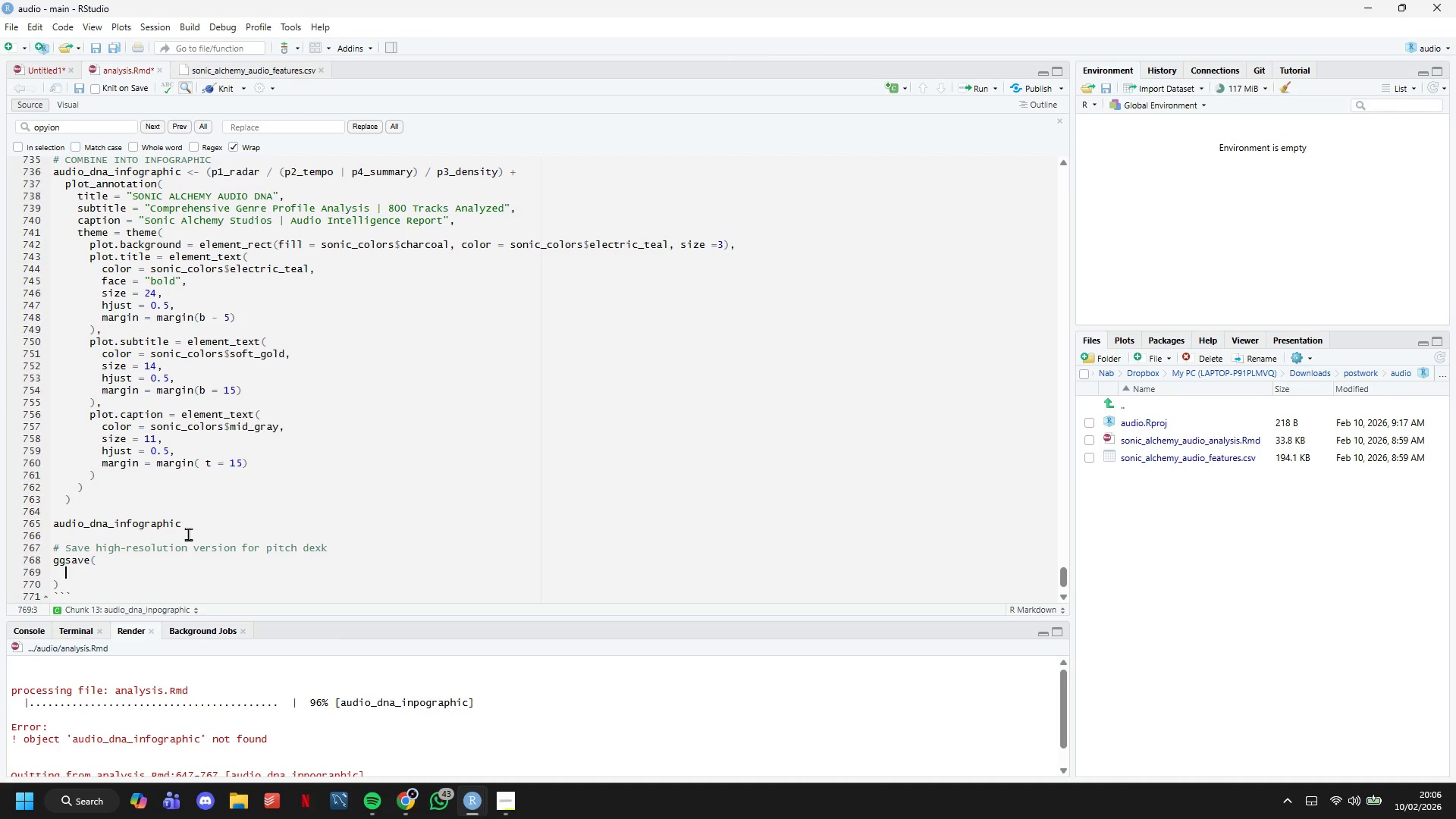 
type("auio)
key(Backspace)
key(Backspace)
type(dio_dna_inpographic.png)
 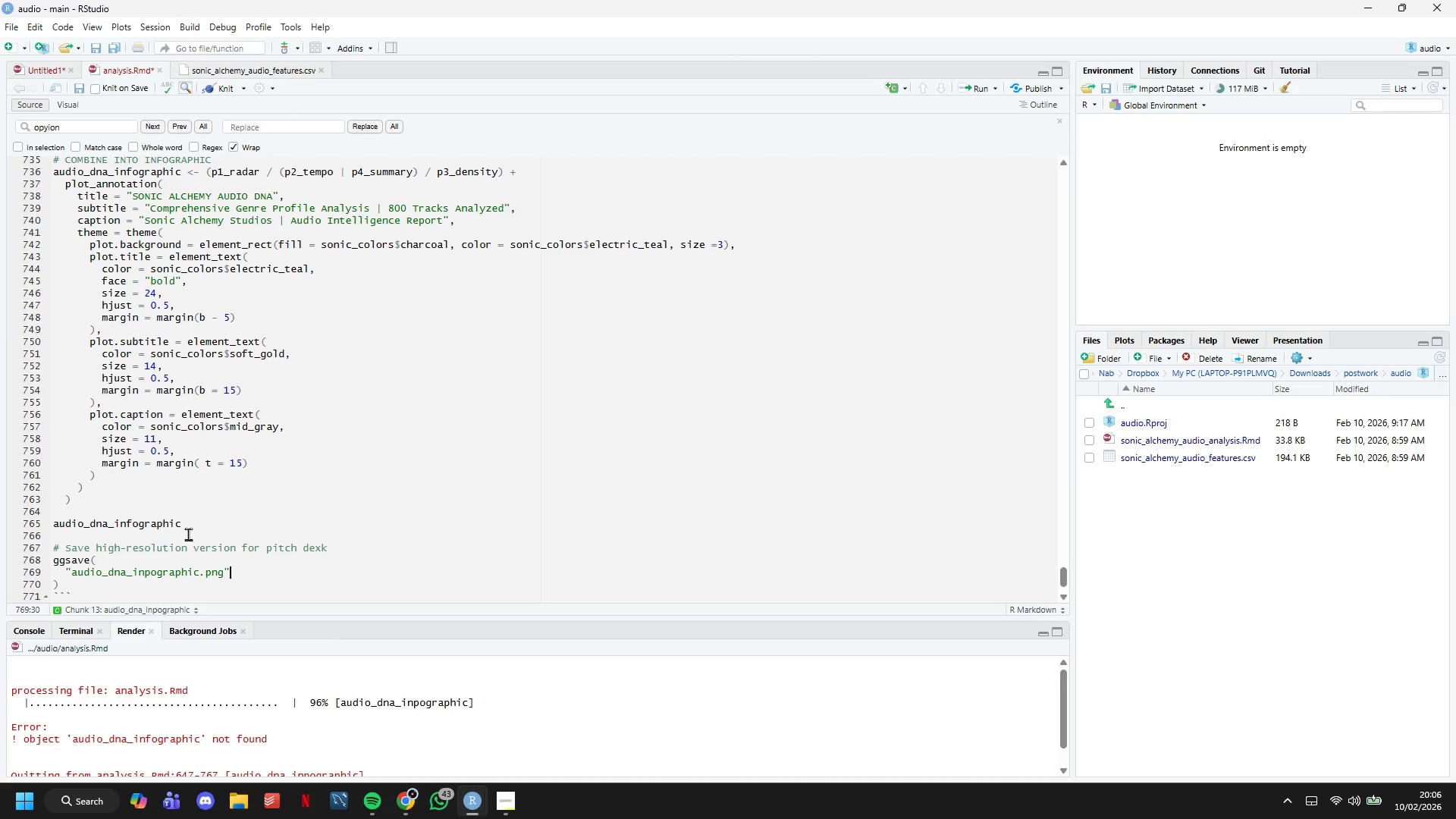 
 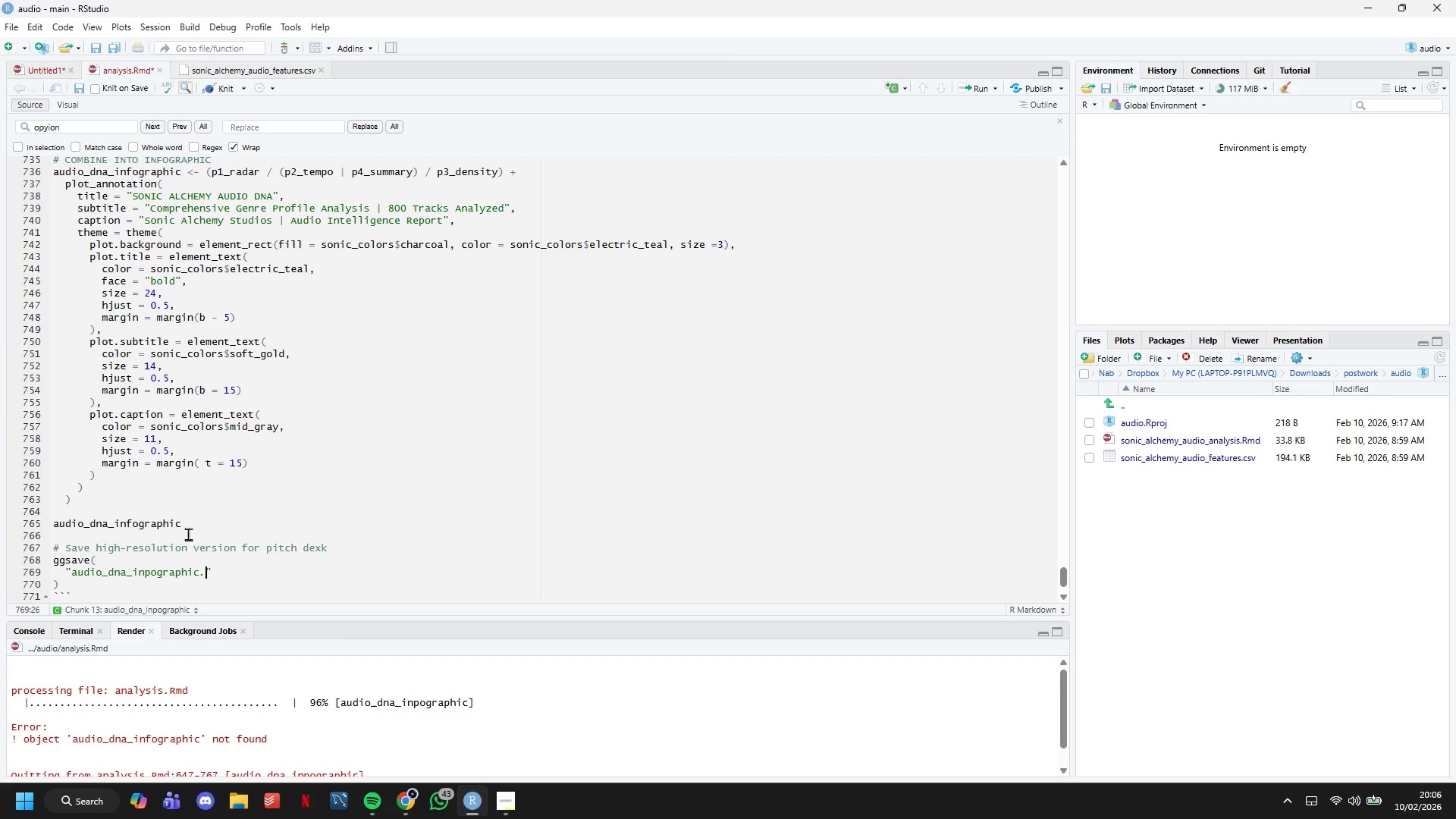 
key(ArrowRight)
 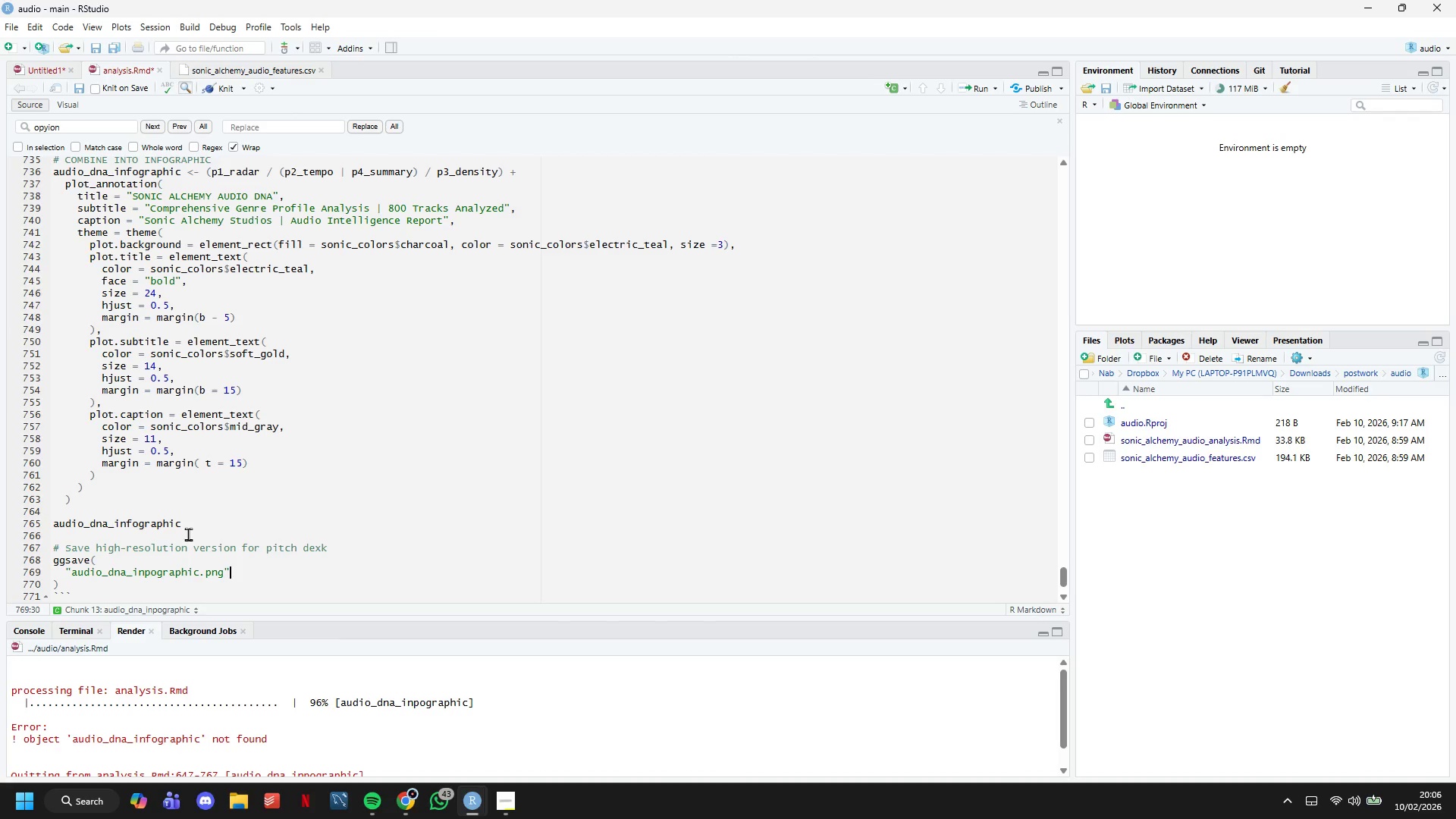 
key(Comma)
 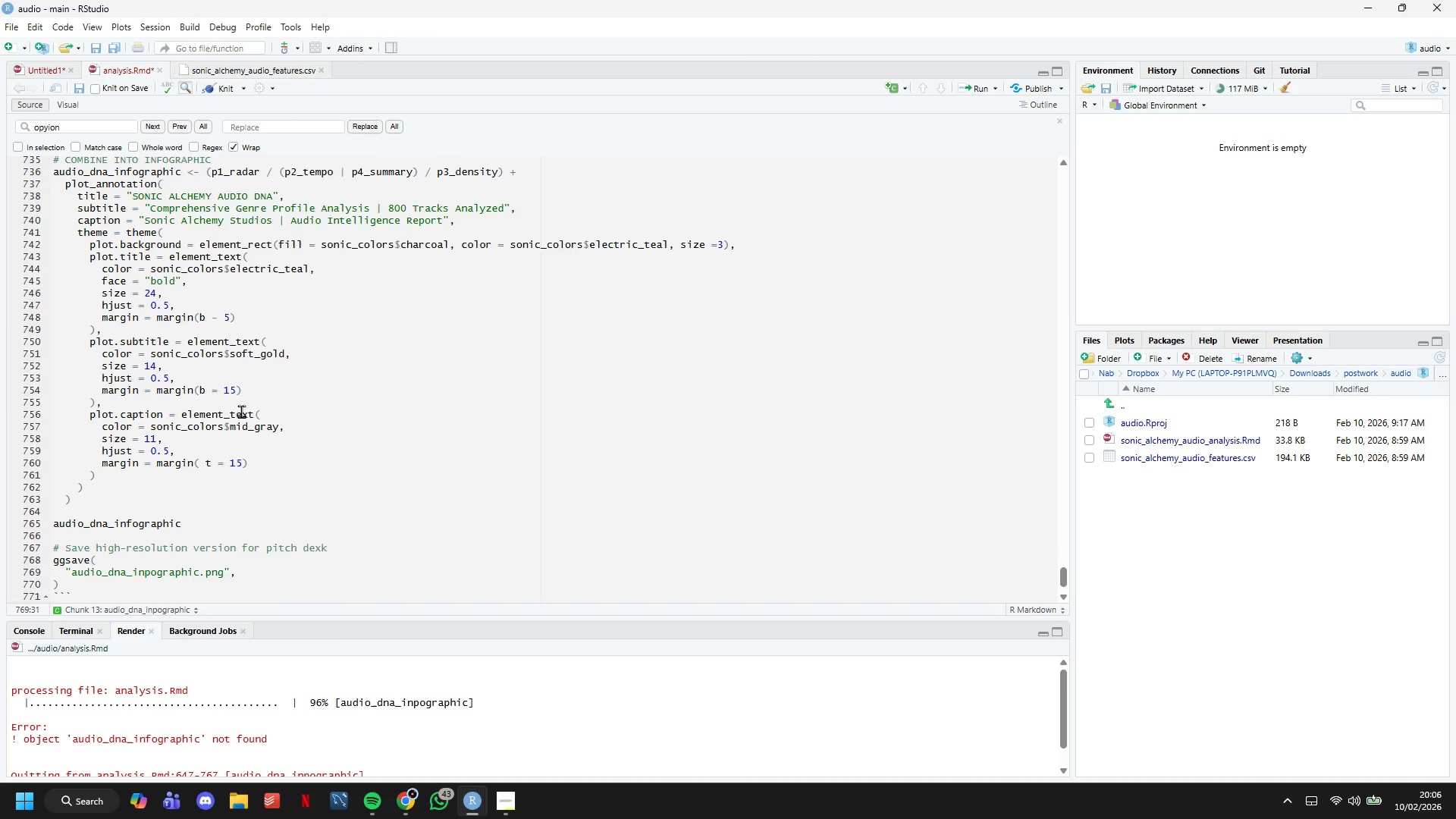 
scroll: coordinate [261, 403], scroll_direction: down, amount: 8.0
 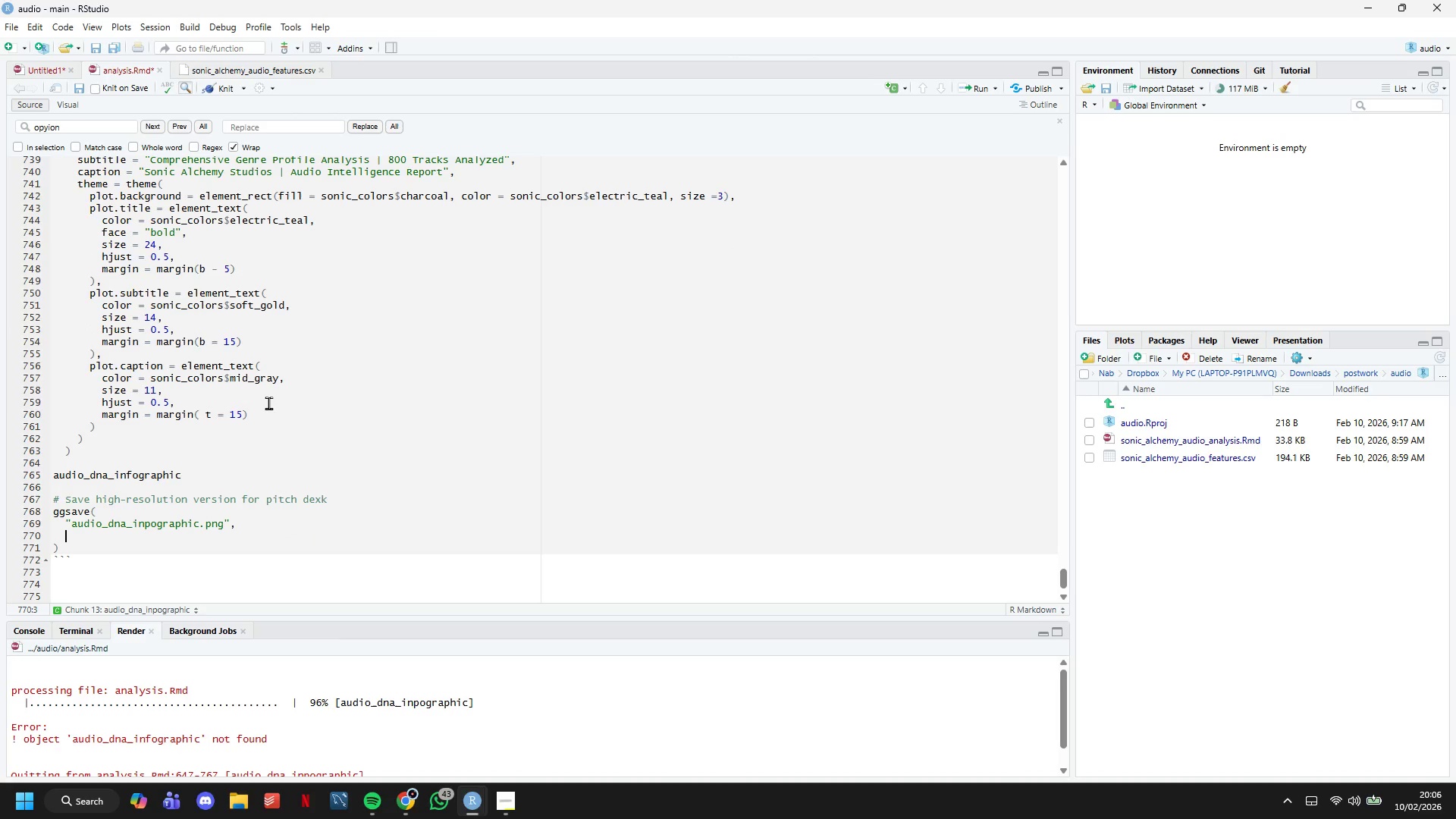 
key(Enter)
 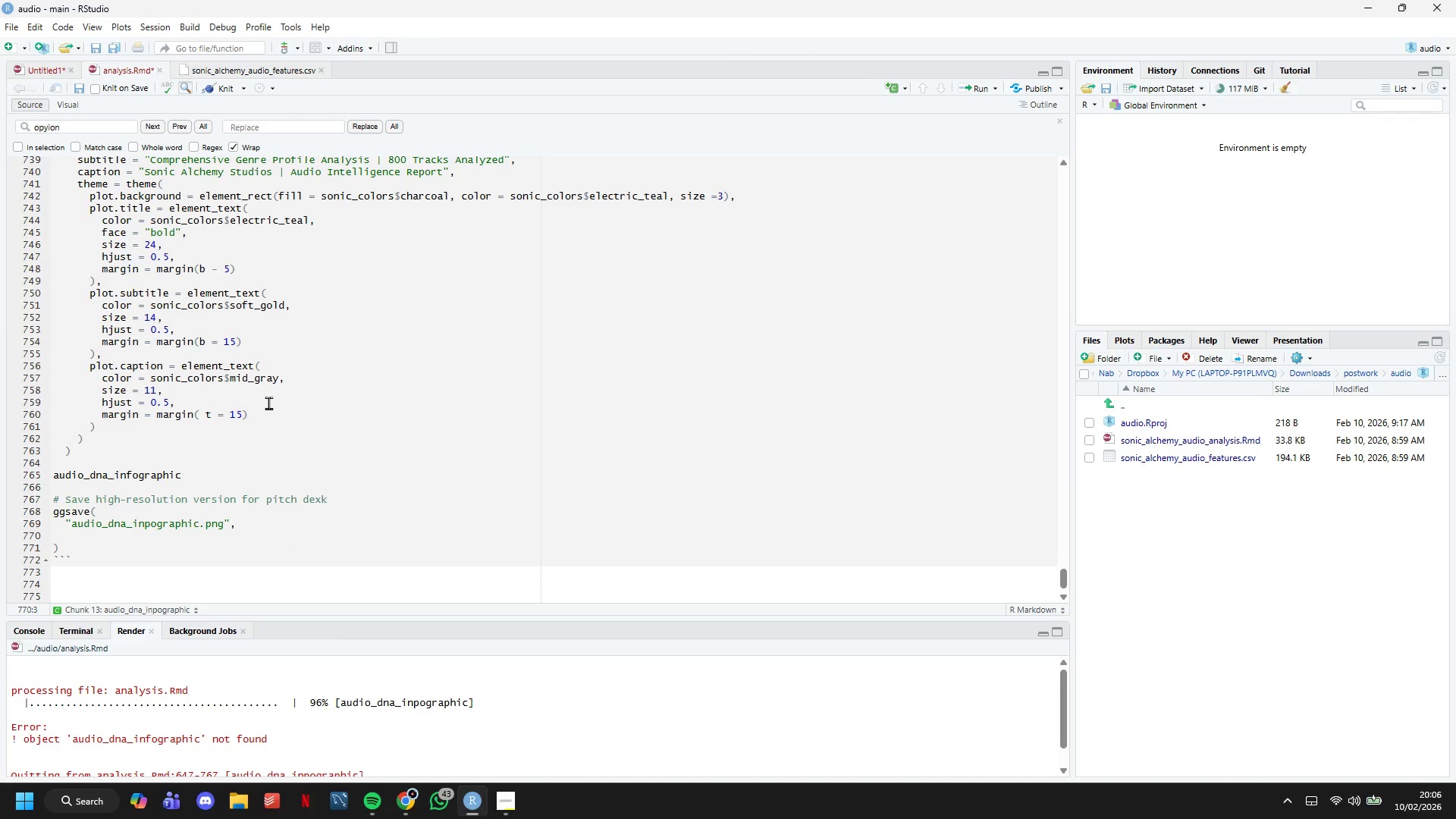 
type(audi)
key(Tab)
type(,)
 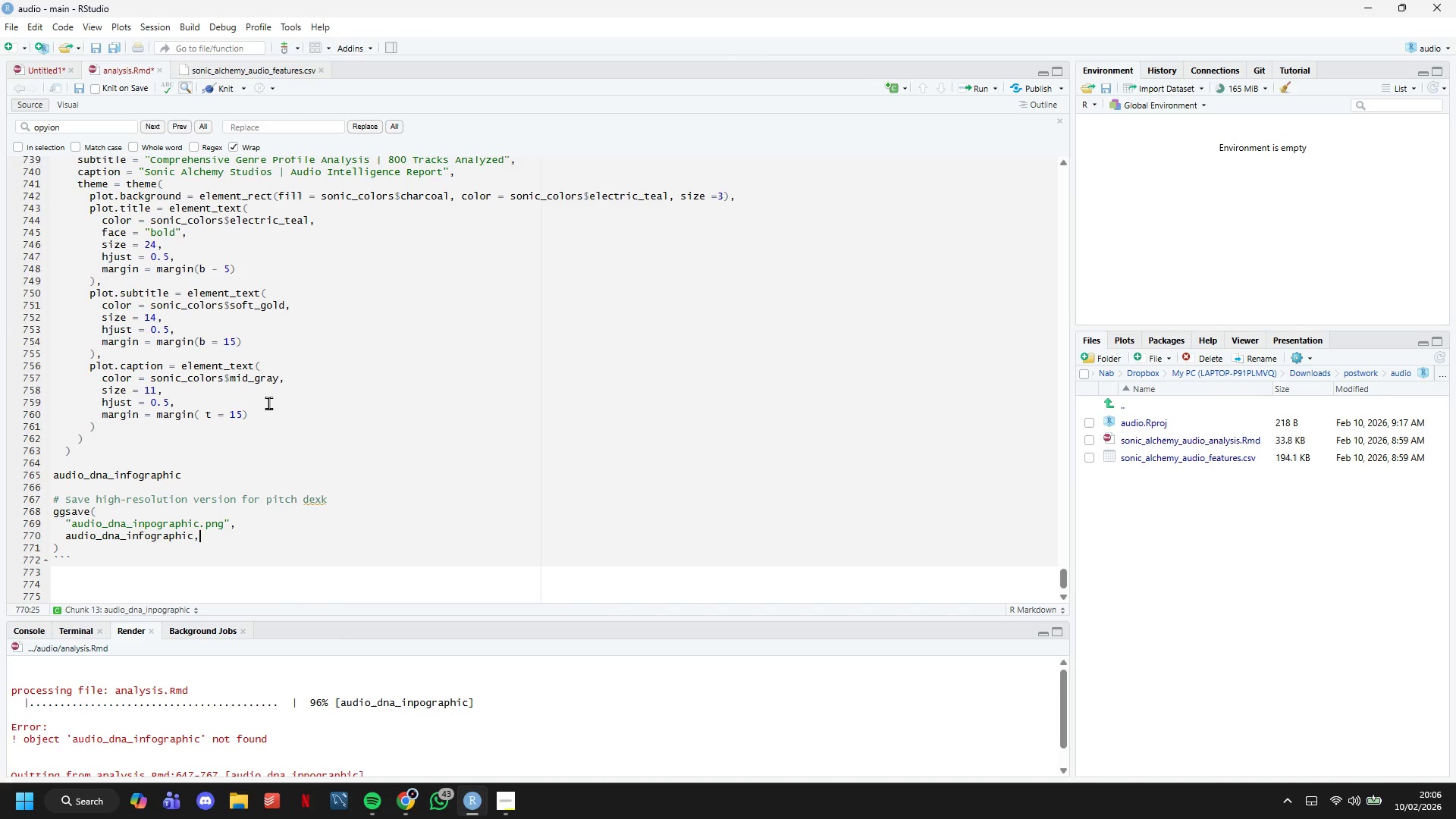 
key(Enter)
 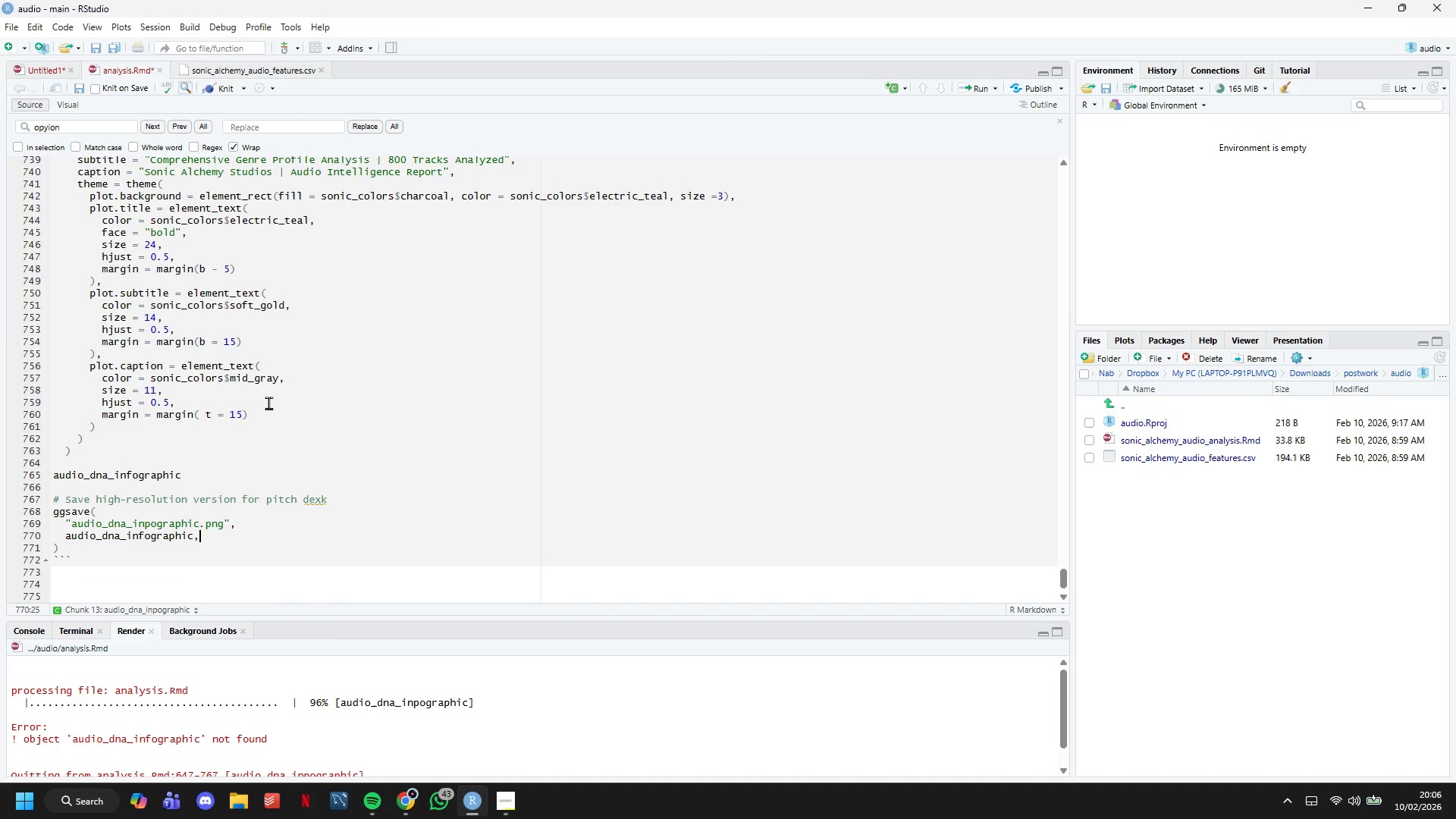 
type(width = 16, height = 12, dpi =300, bg -)
key(Backspace)
type(= sonics)
key(Backspace)
key(Tab)
type($charcoal)
 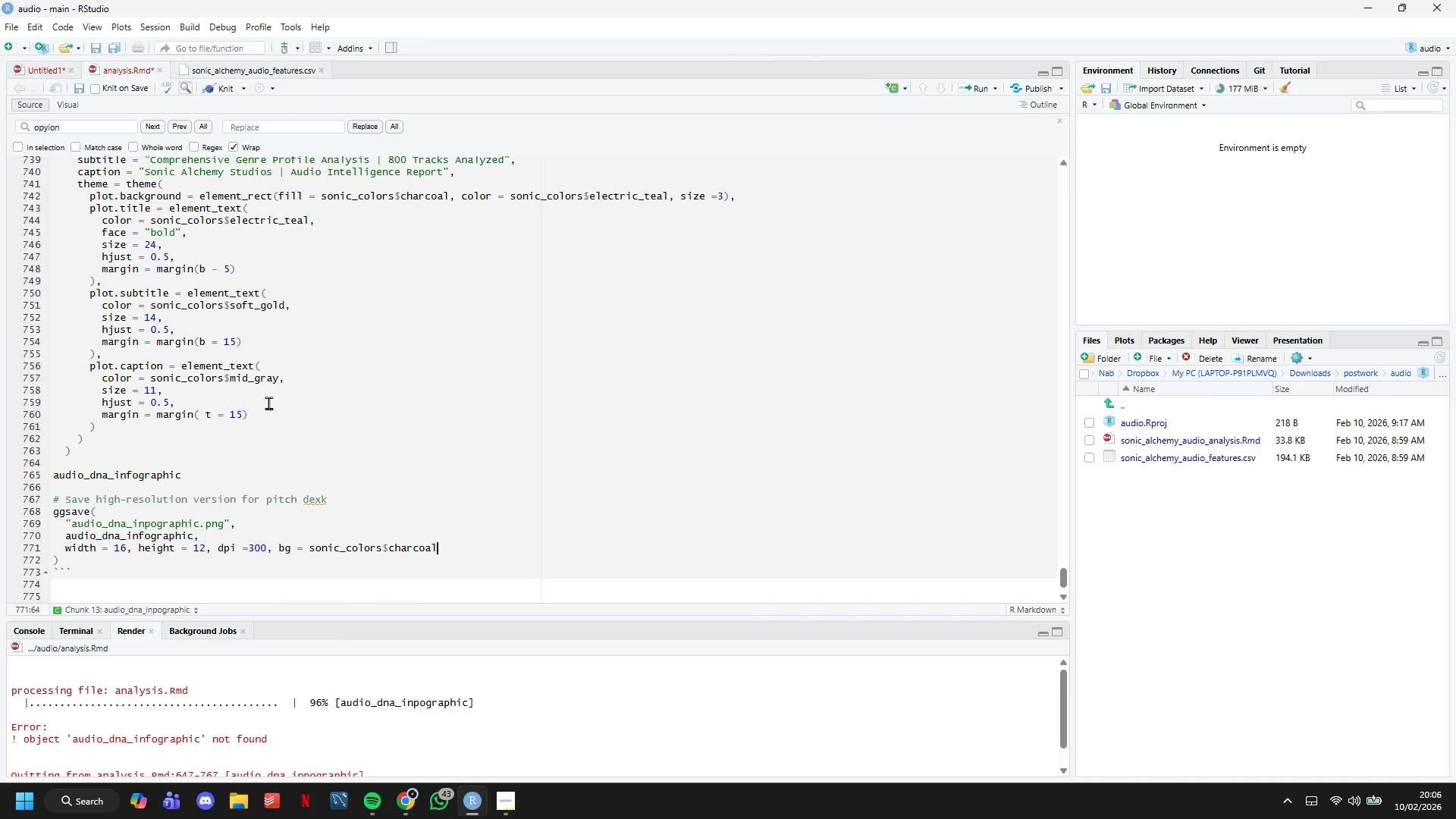 
key(Control+A)
 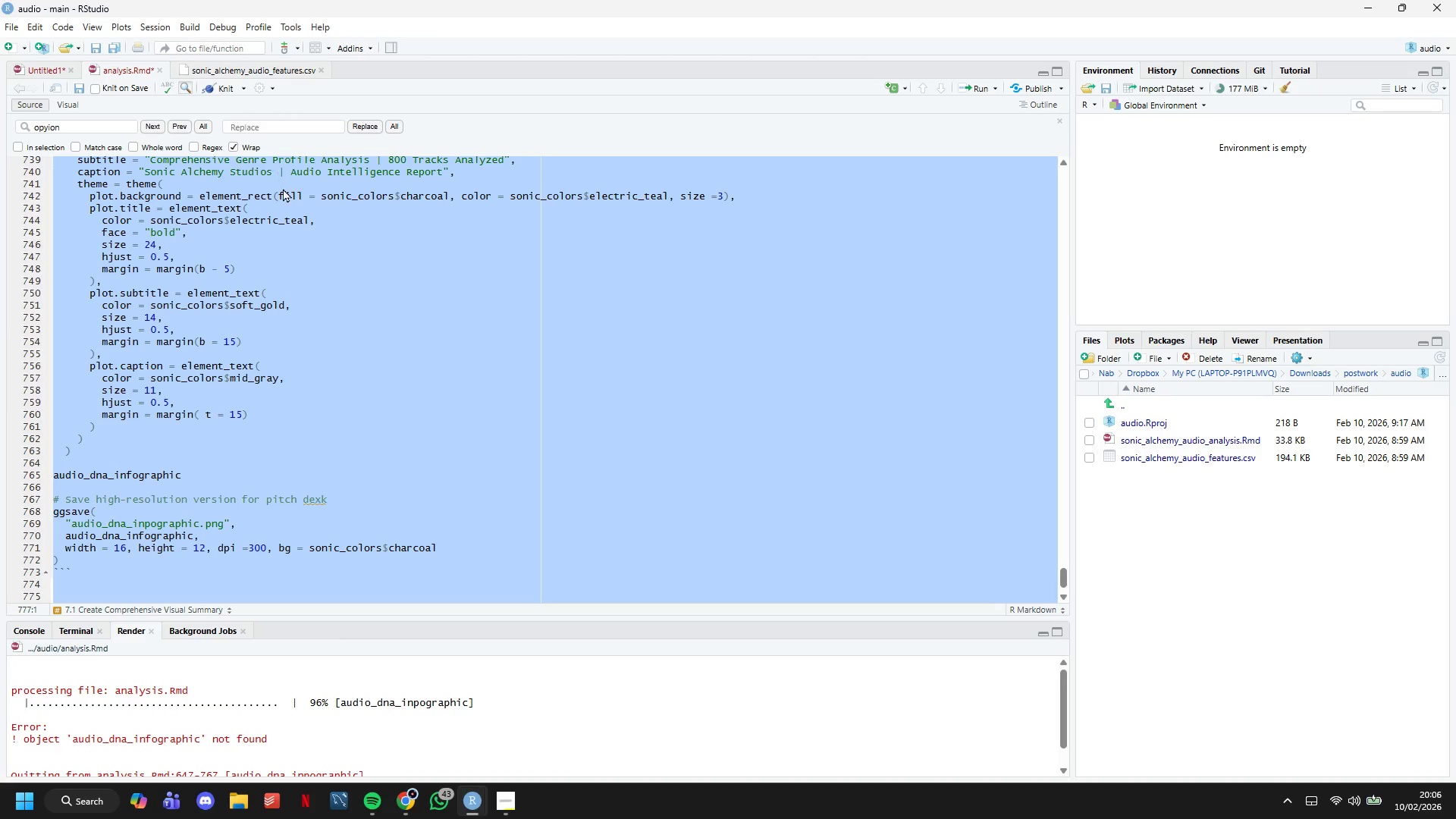 
key(Control+S)
 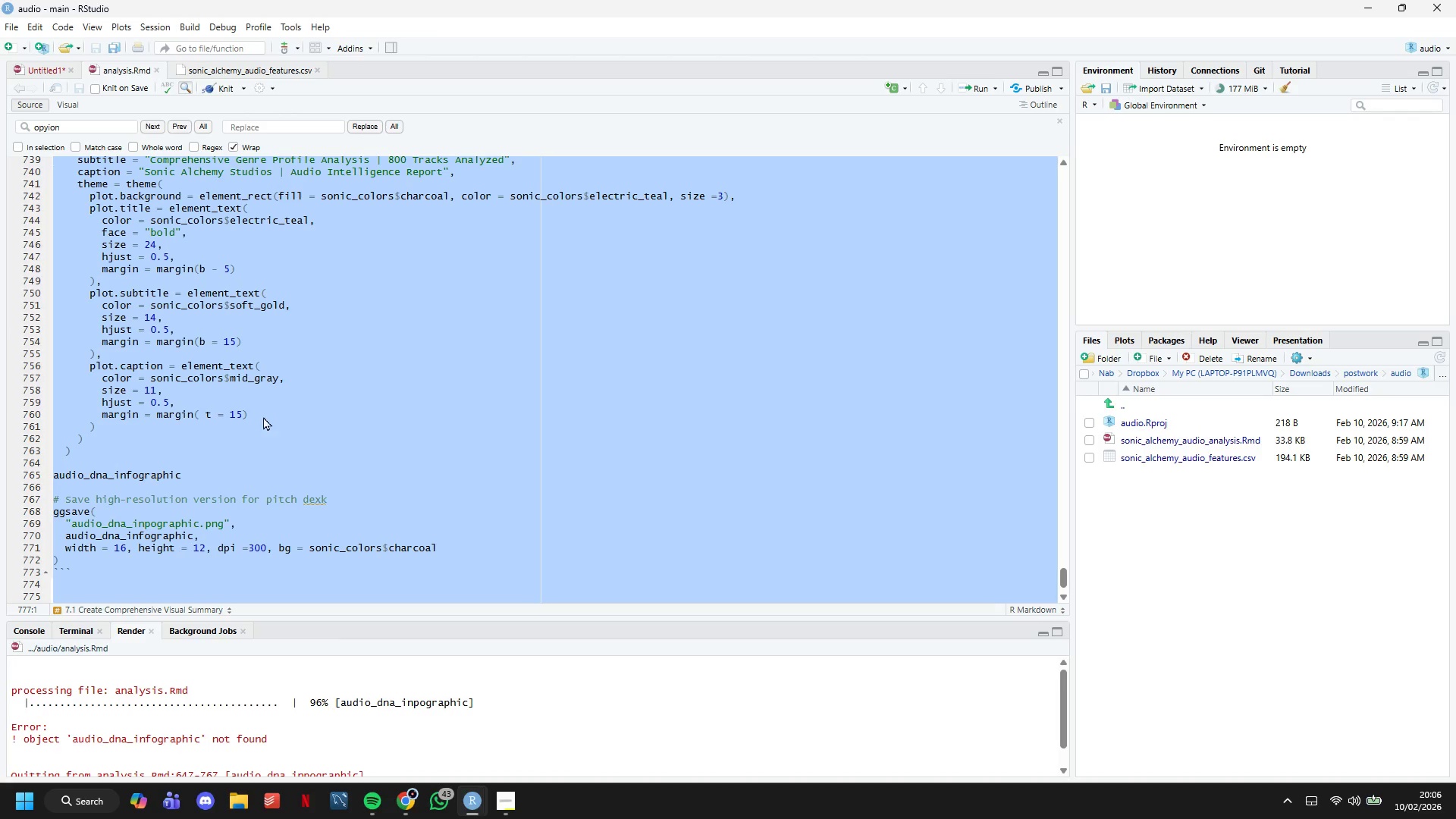 
scroll: coordinate [263, 426], scroll_direction: down, amount: 2.0
 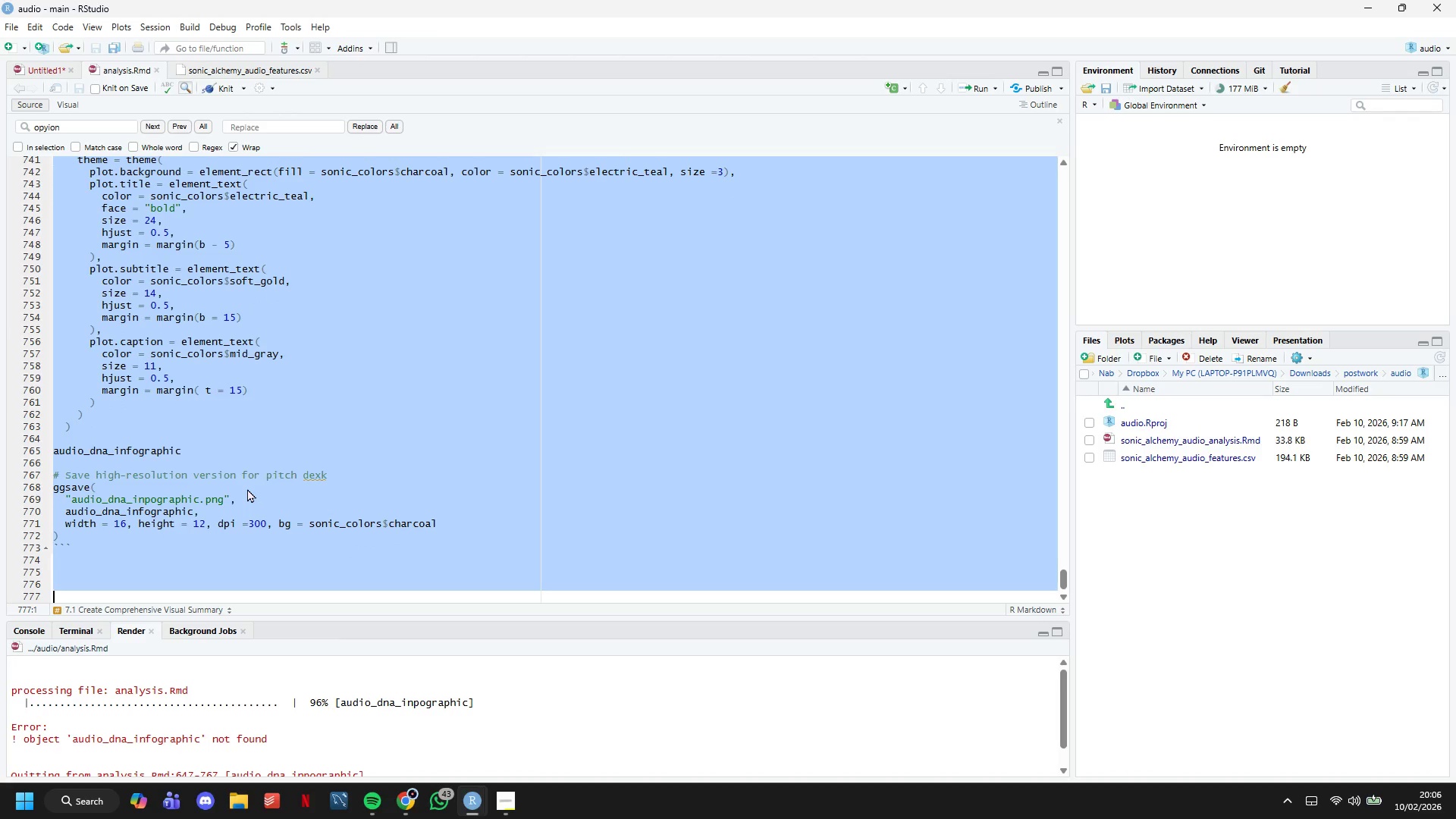 
left_click([247, 488])
 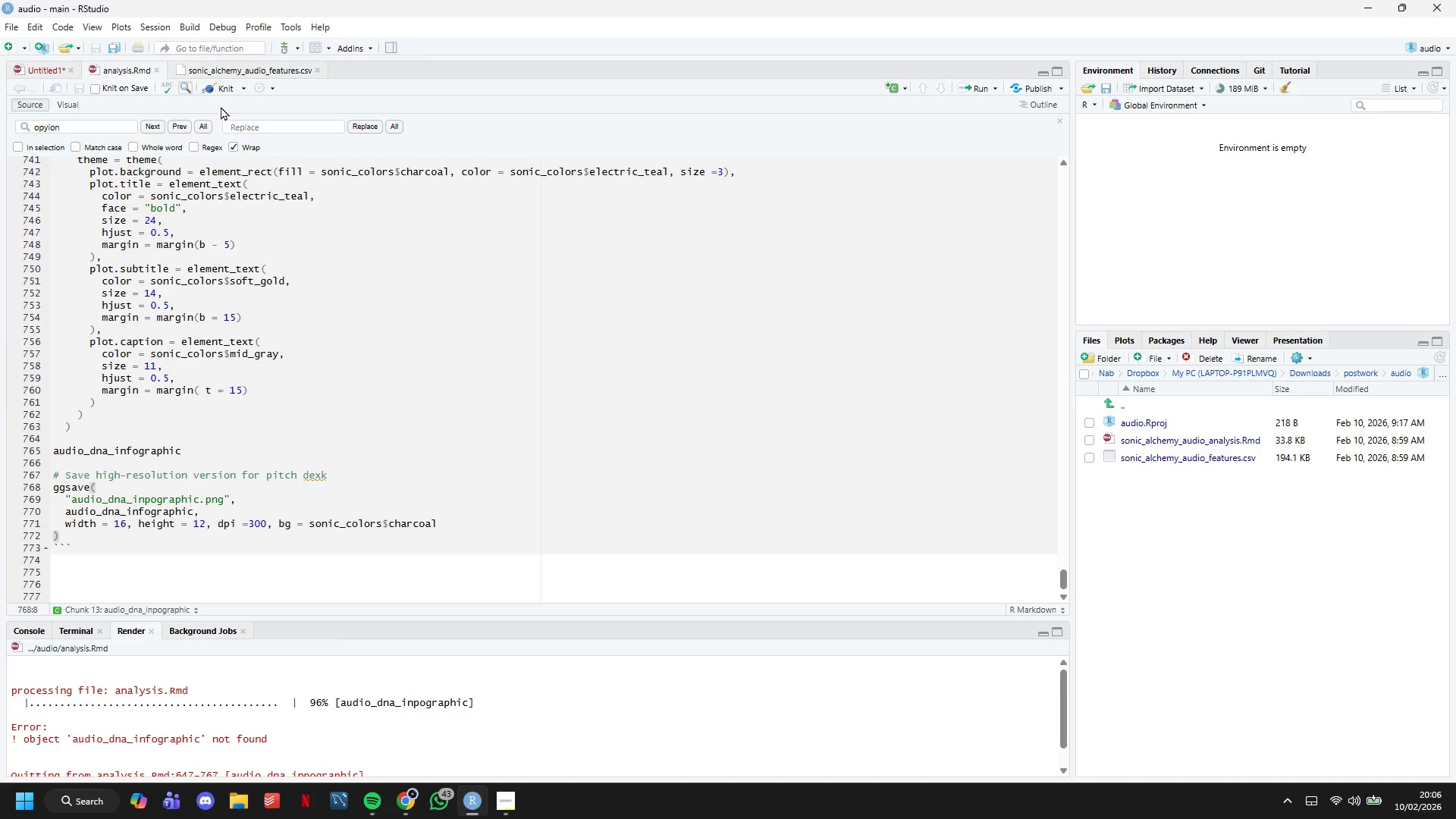 
left_click([221, 92])
 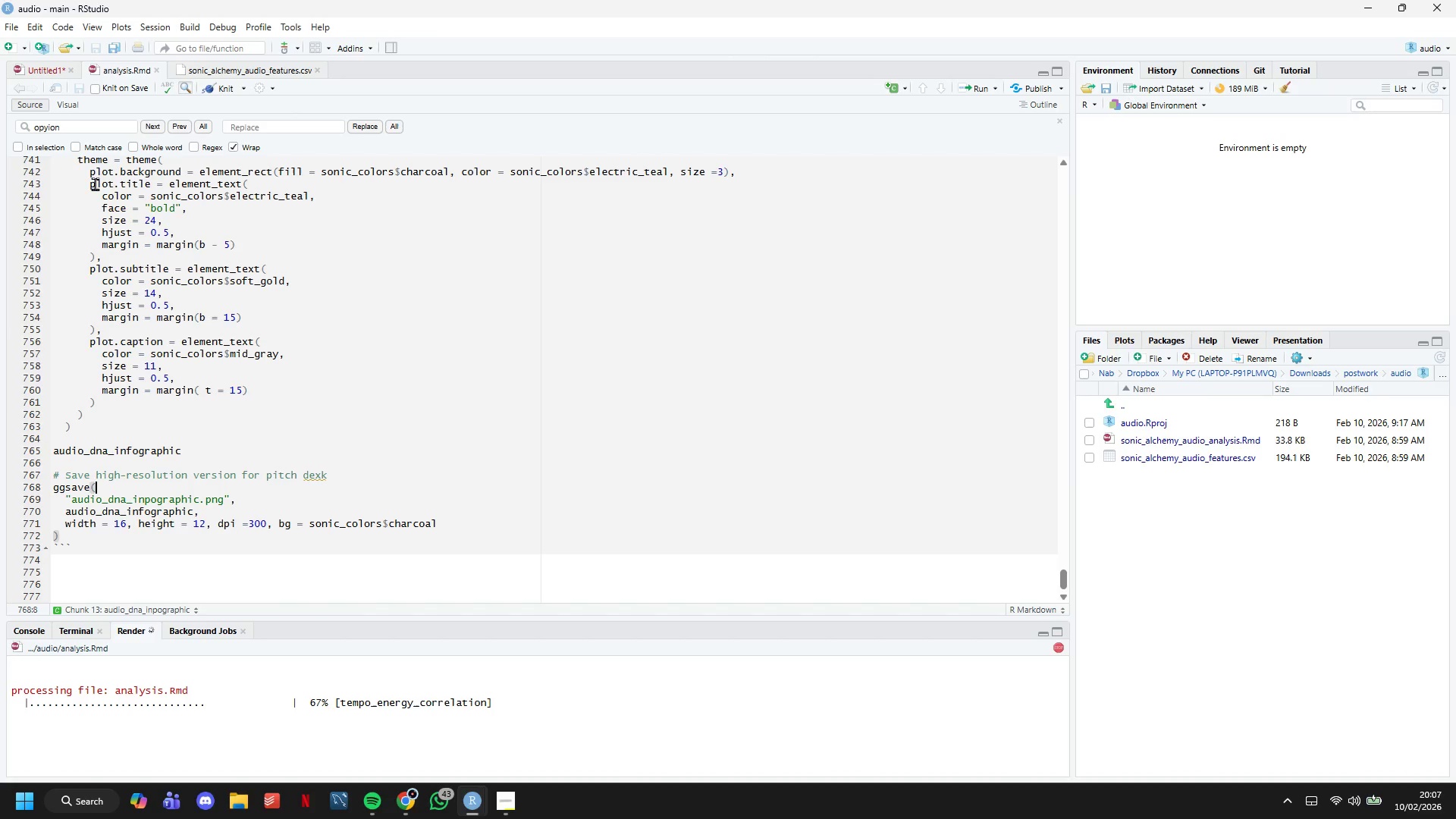 
wait(33.27)
 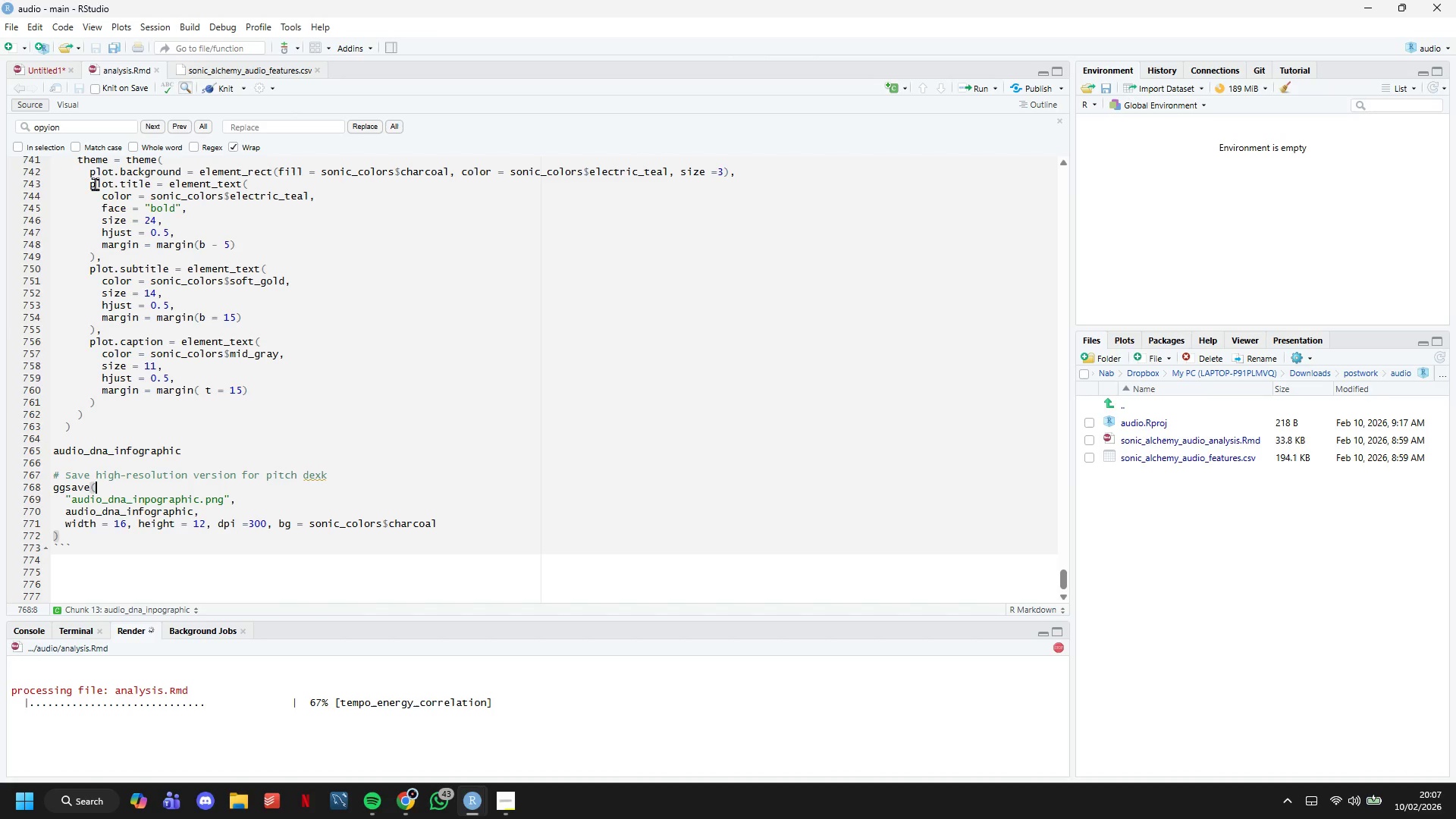 
scroll: coordinate [390, 450], scroll_direction: down, amount: 4.0
 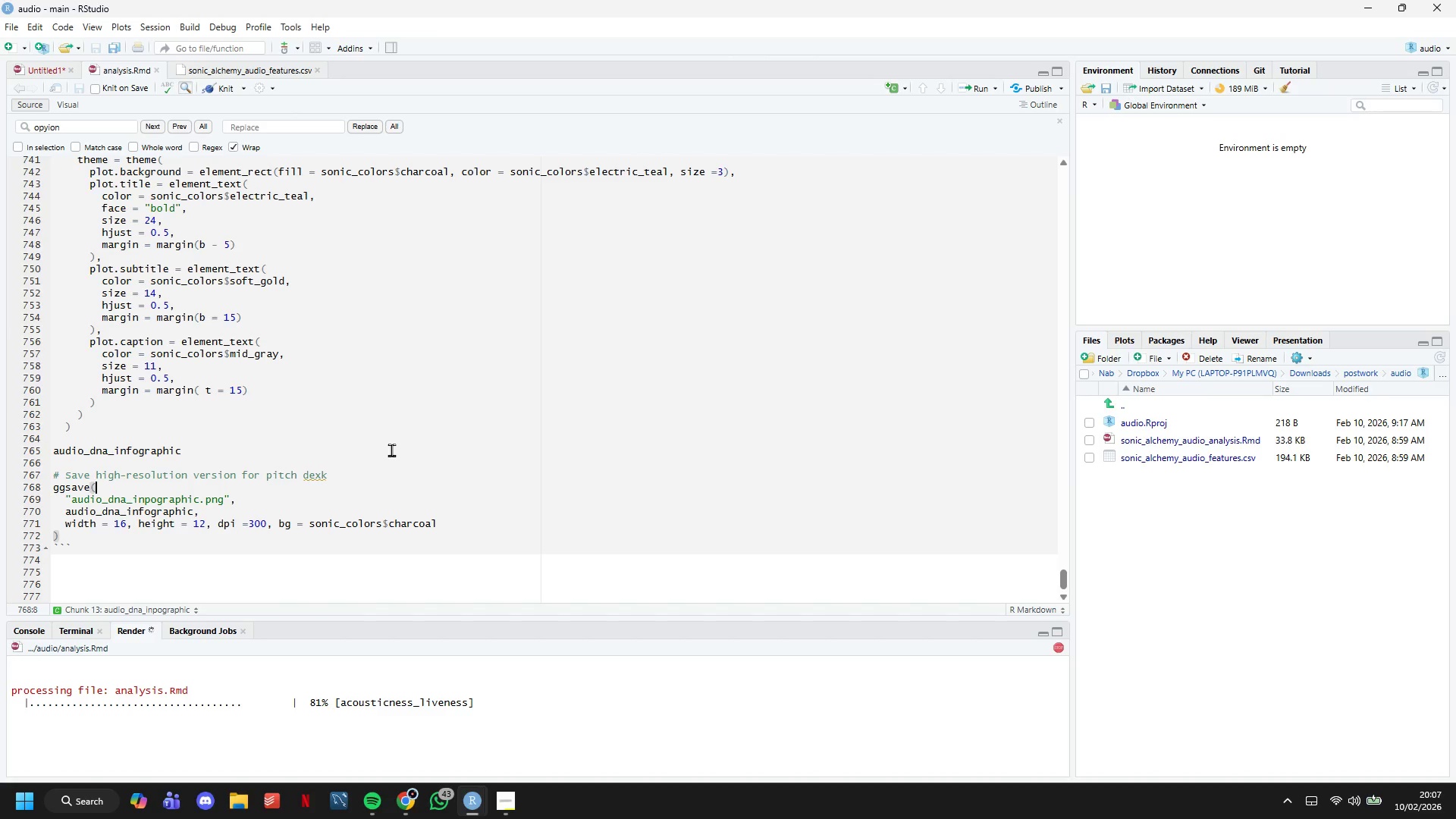 
wait(7.8)
 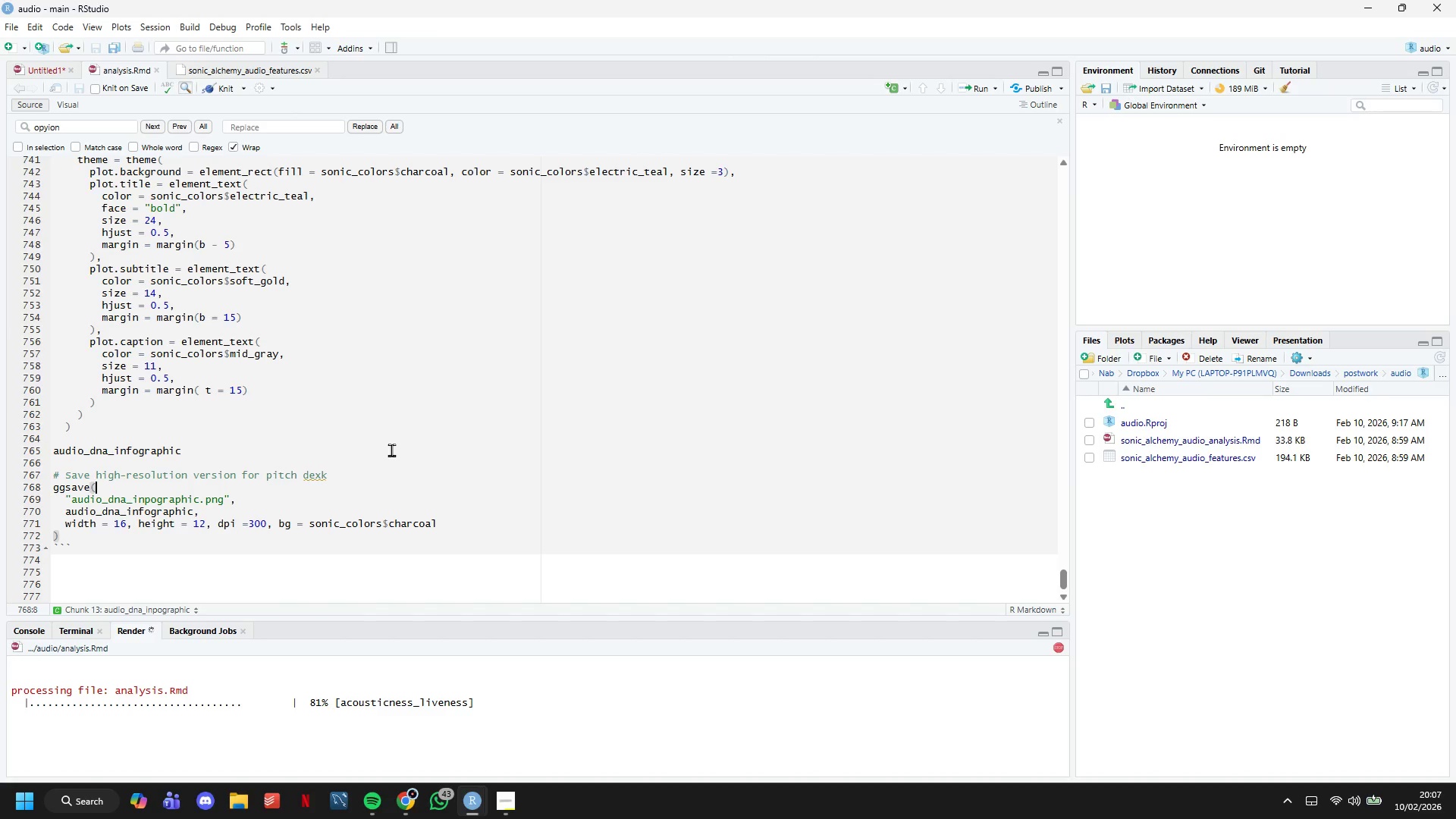 
left_click_drag(start_coordinate=[342, 619], to_coordinate=[320, 547])
 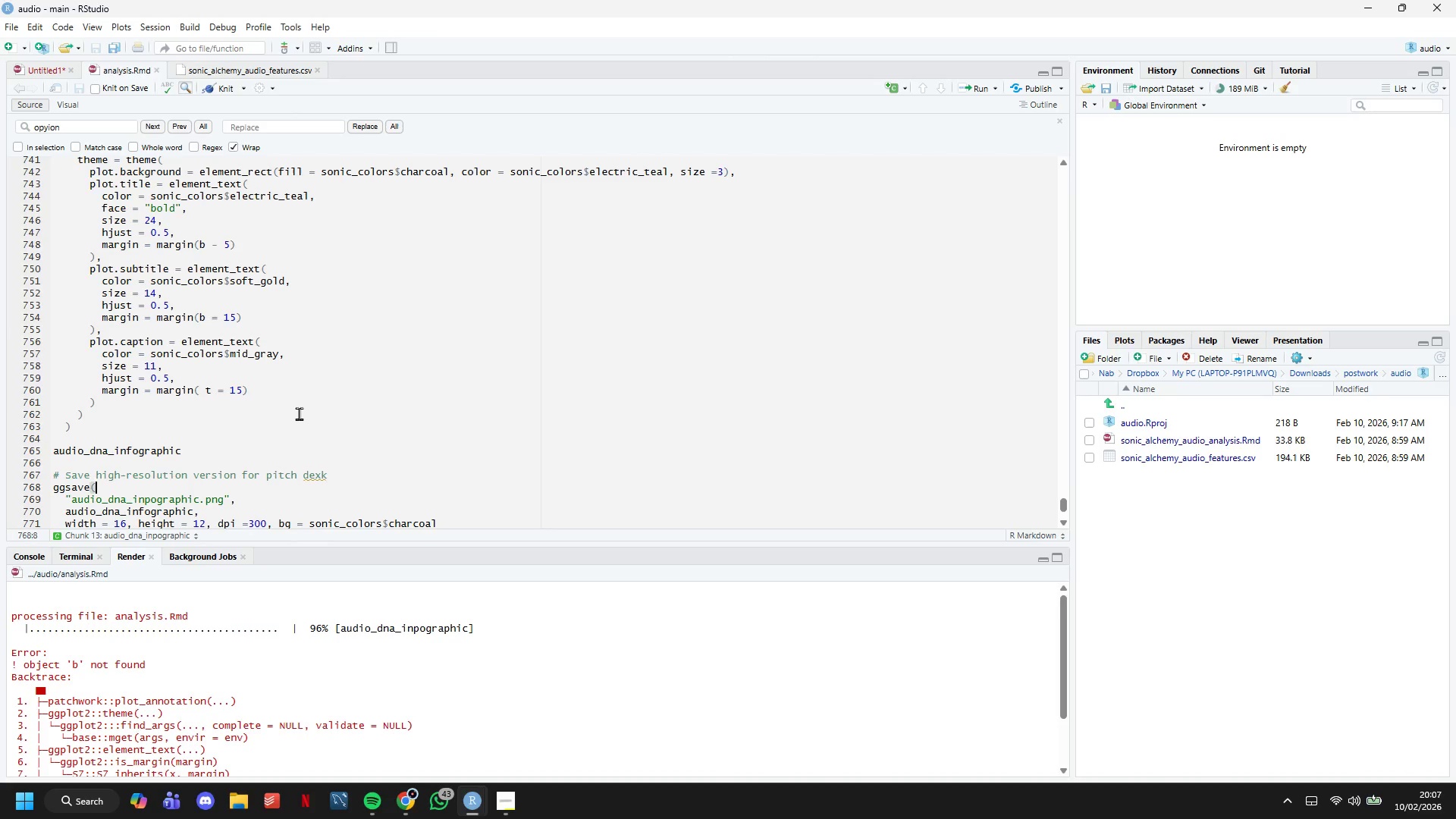 
wait(9.31)
 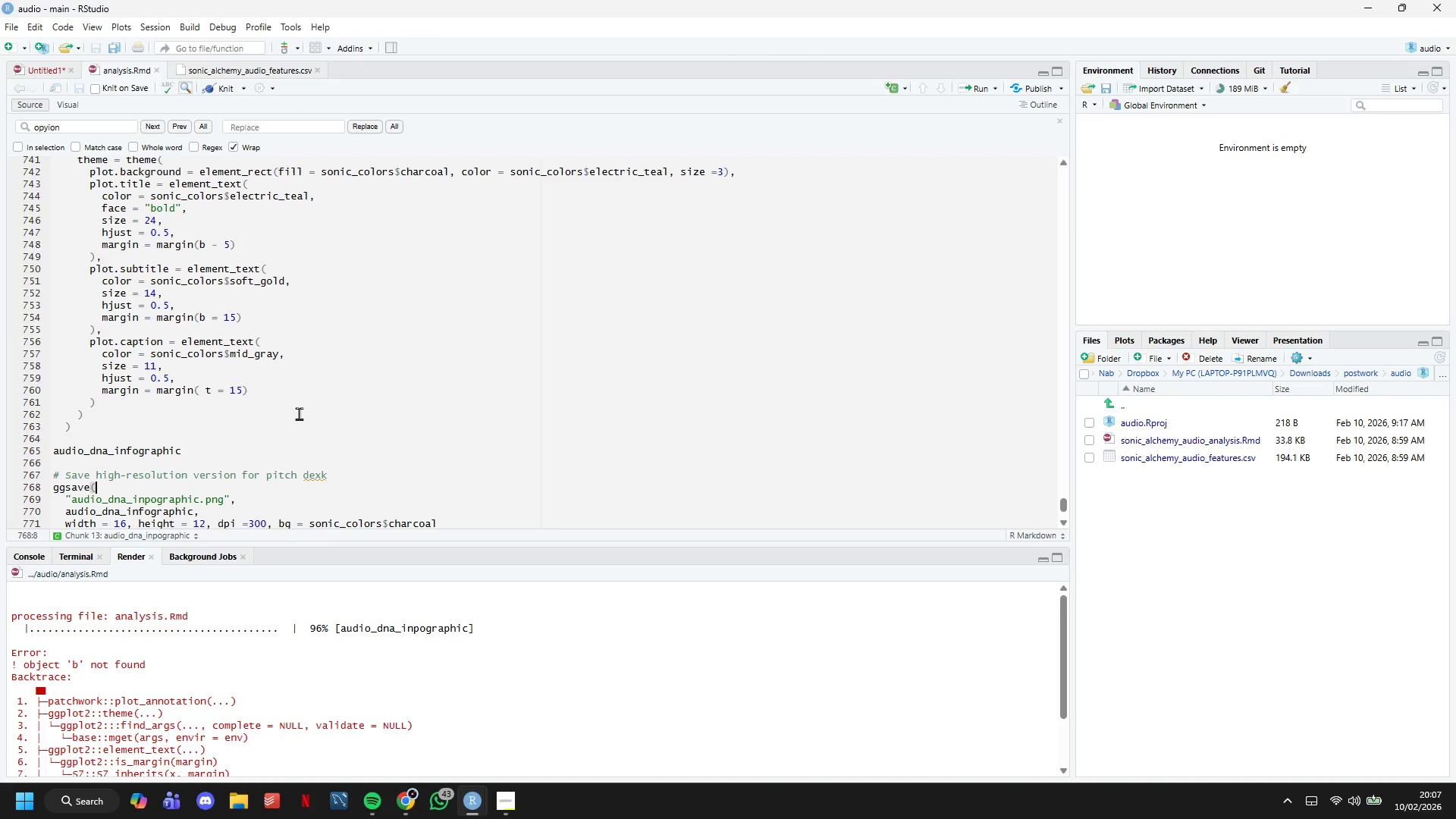 
key(Backspace)
 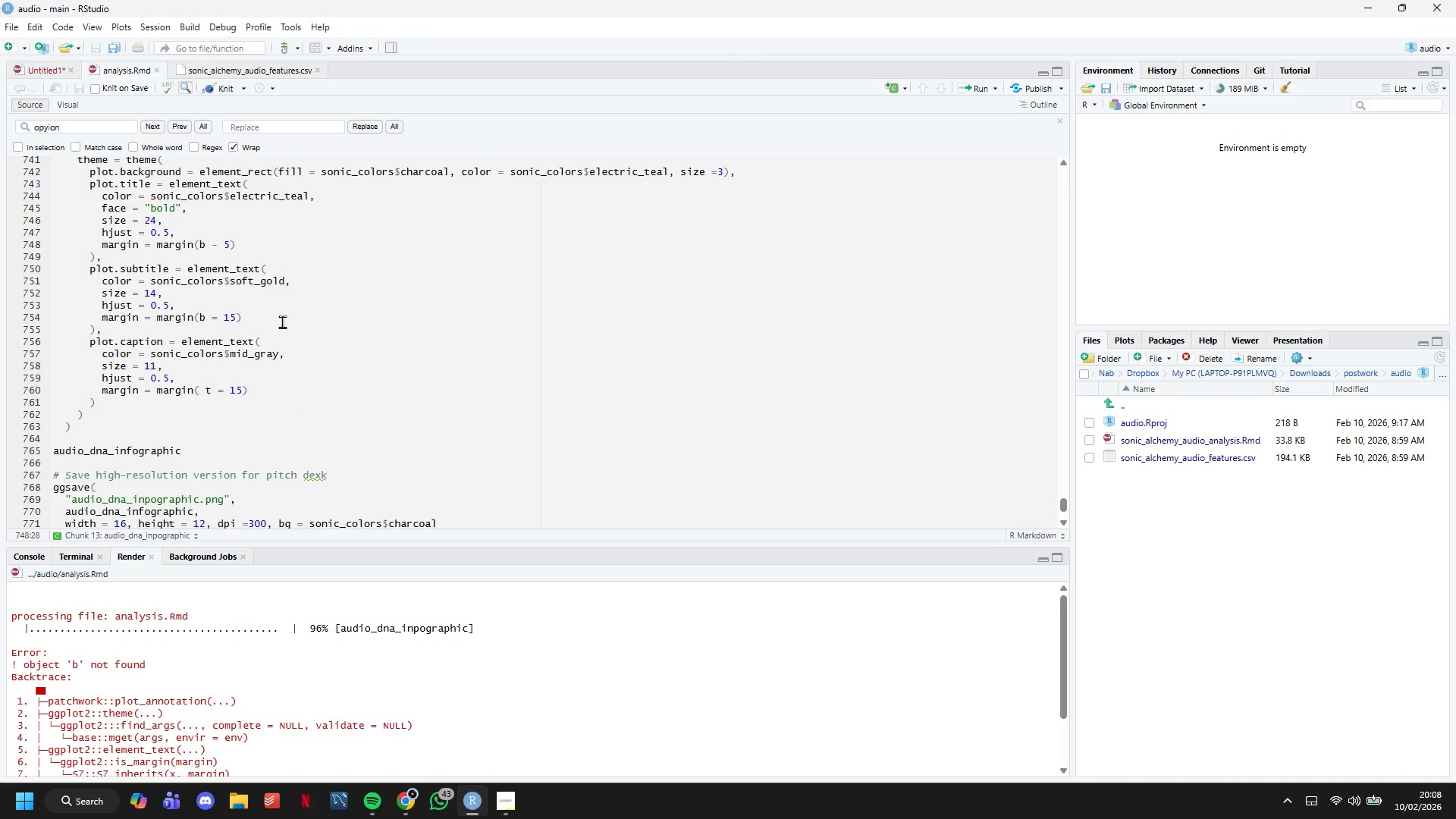 
key(Equal)
 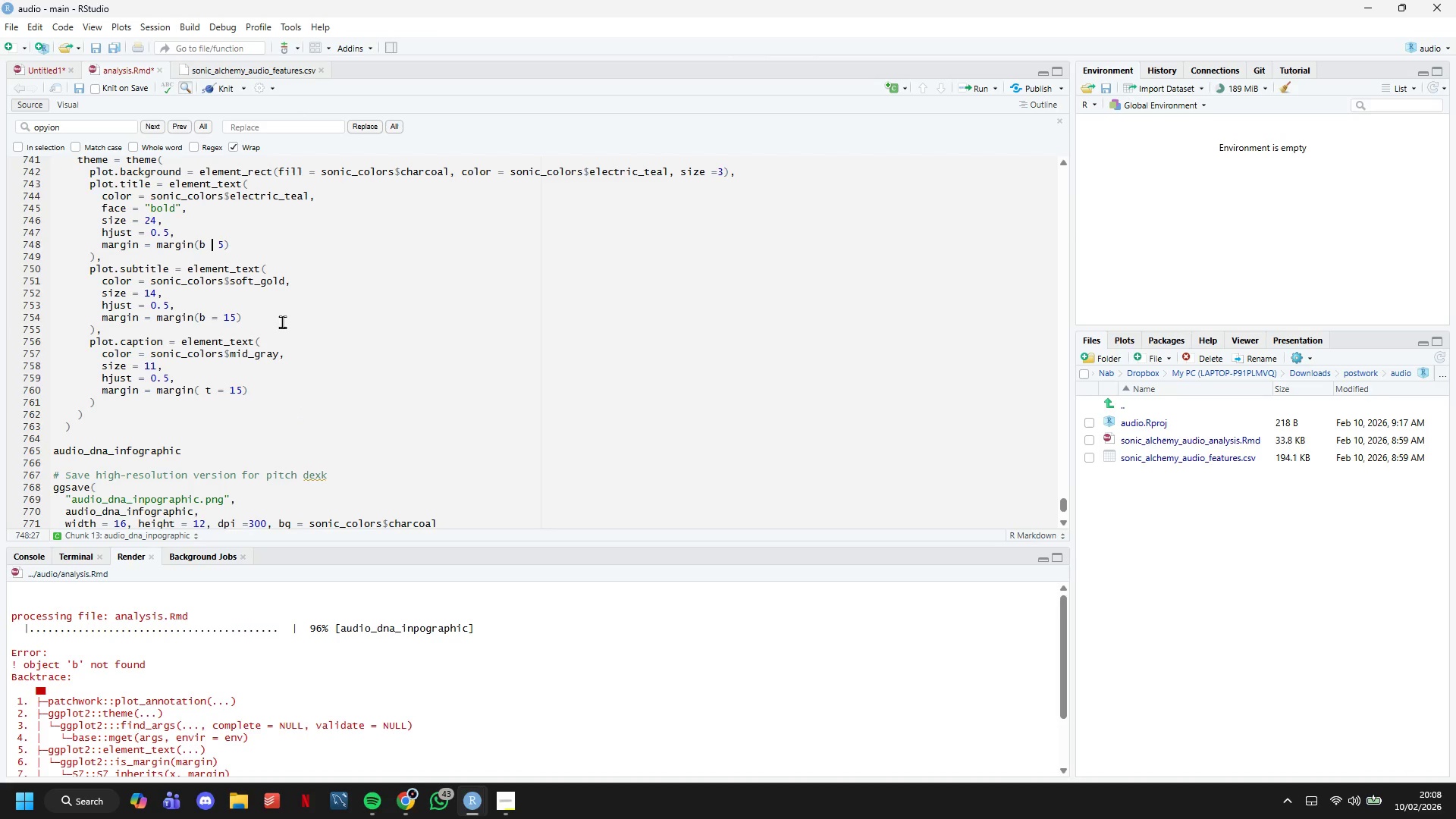 
scroll: coordinate [261, 355], scroll_direction: down, amount: 7.0
 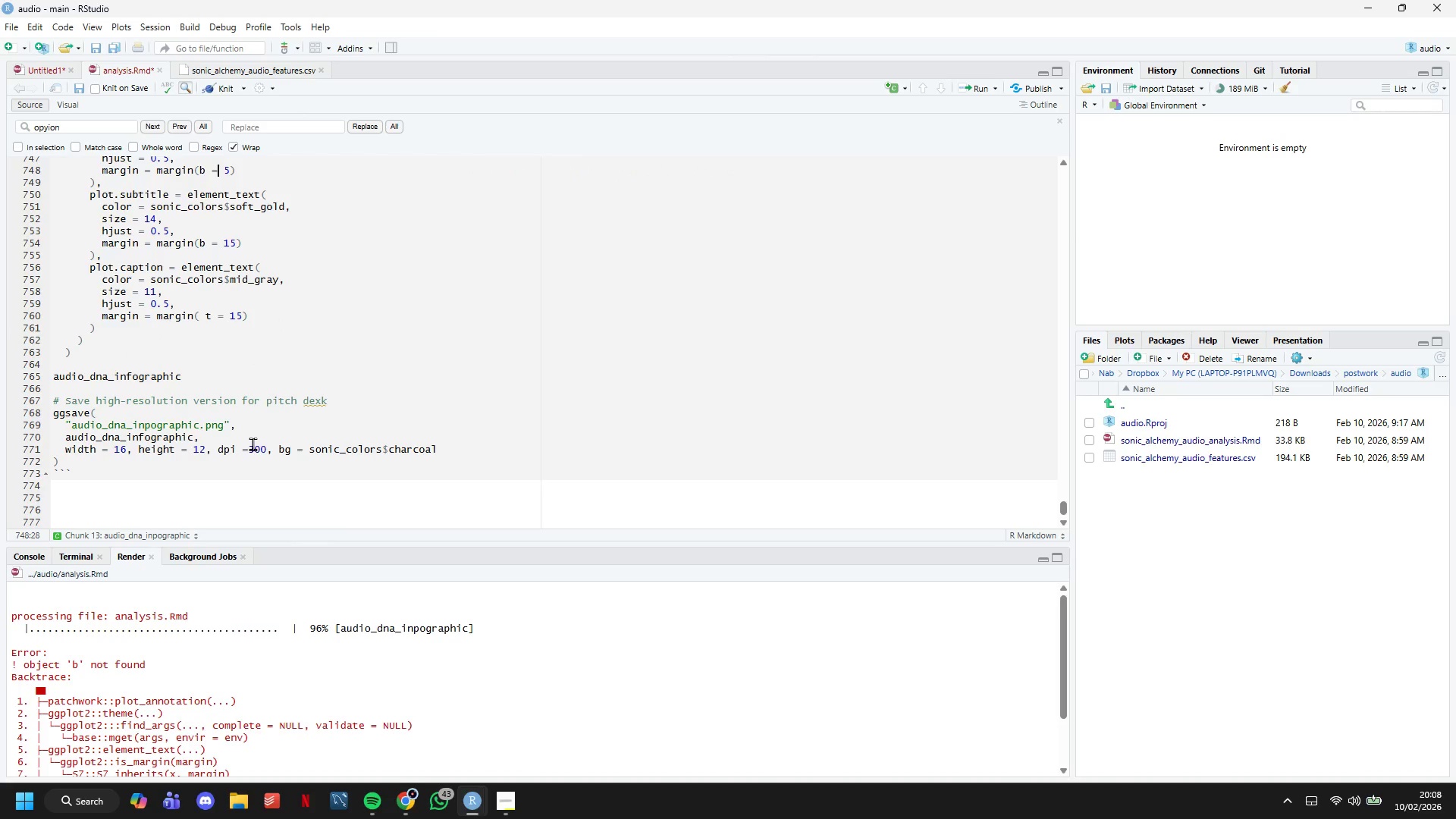 
double_click([209, 463])
 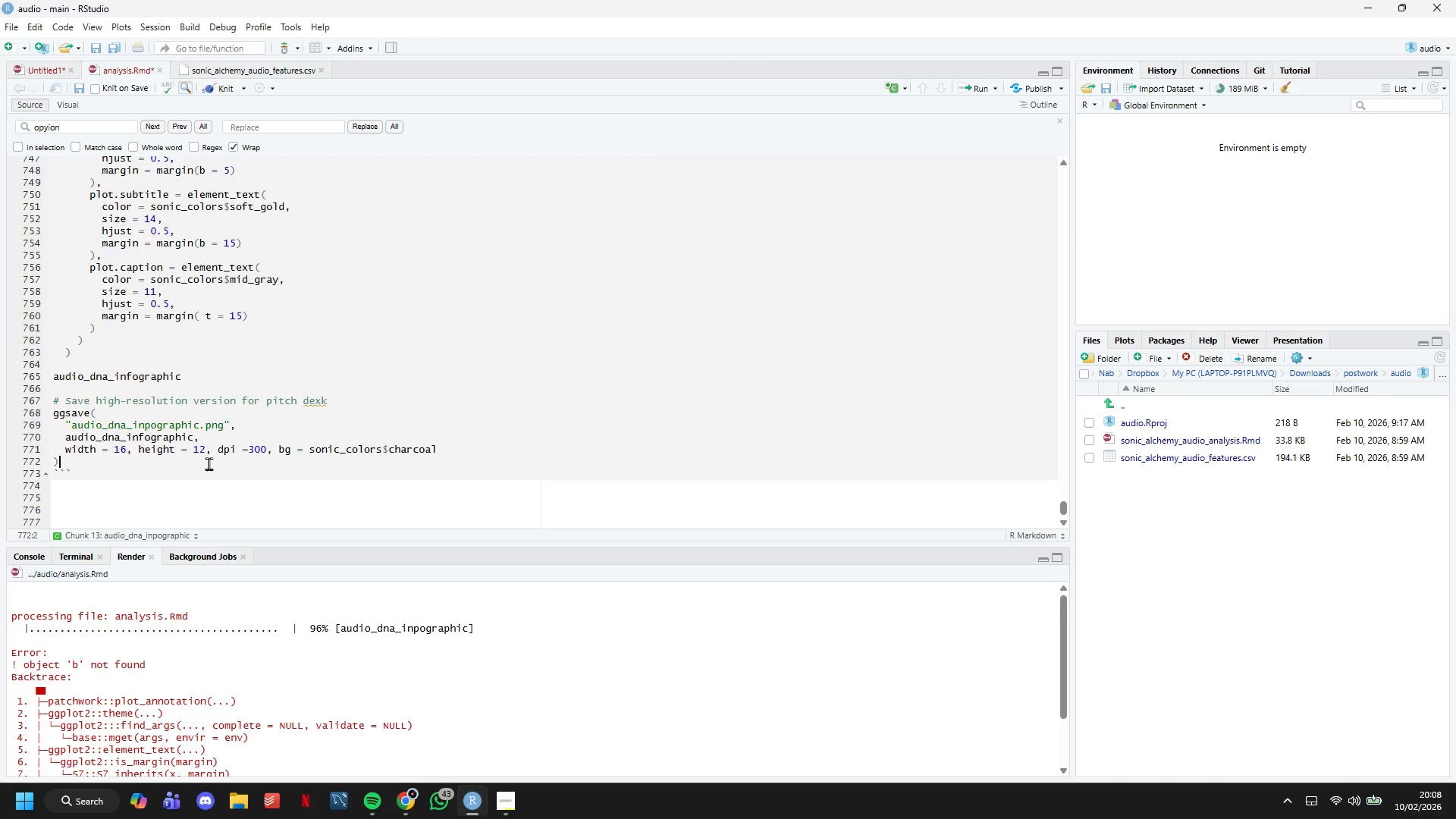 
key(ArrowUp)
 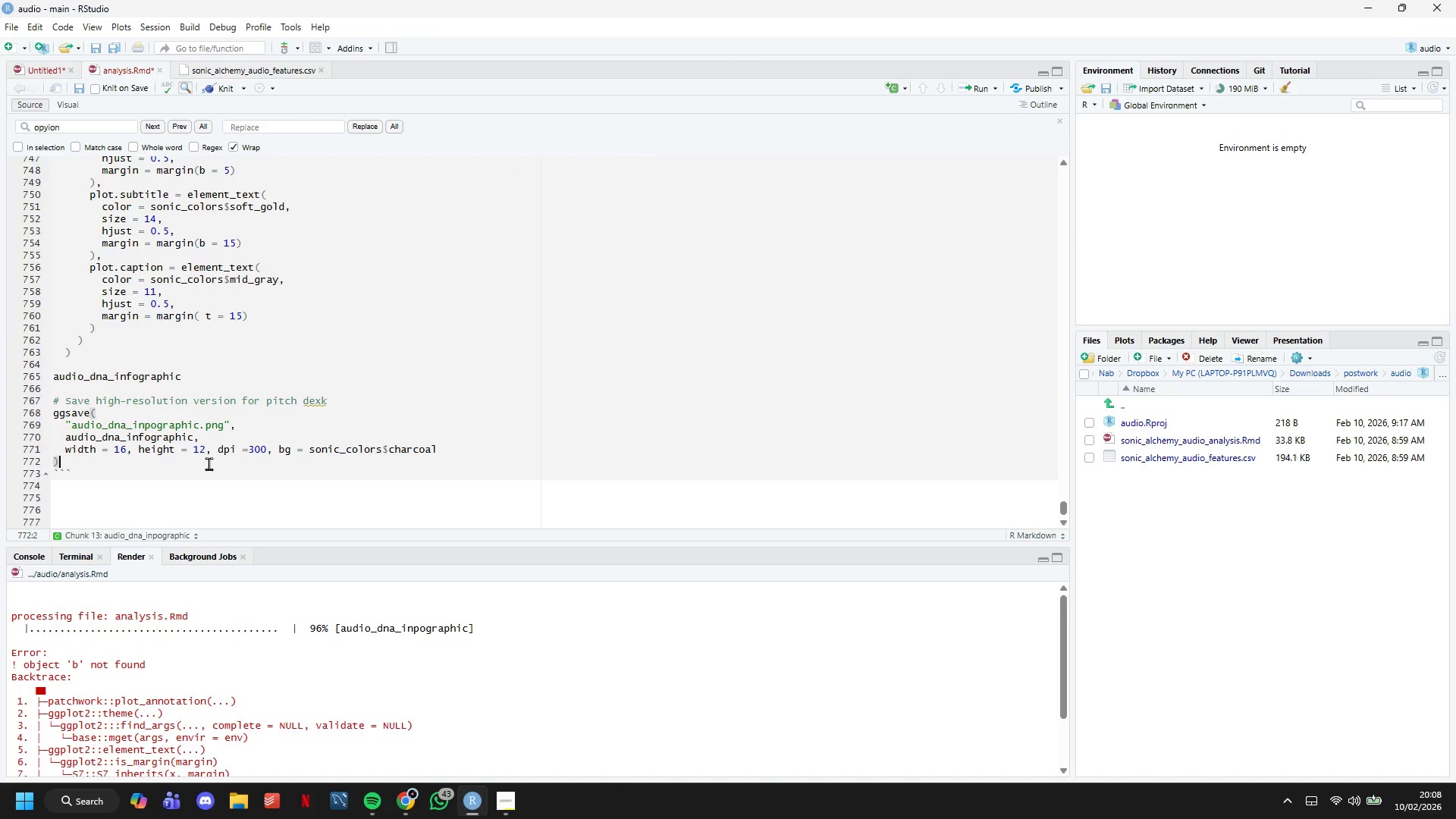 
key(Enter)
 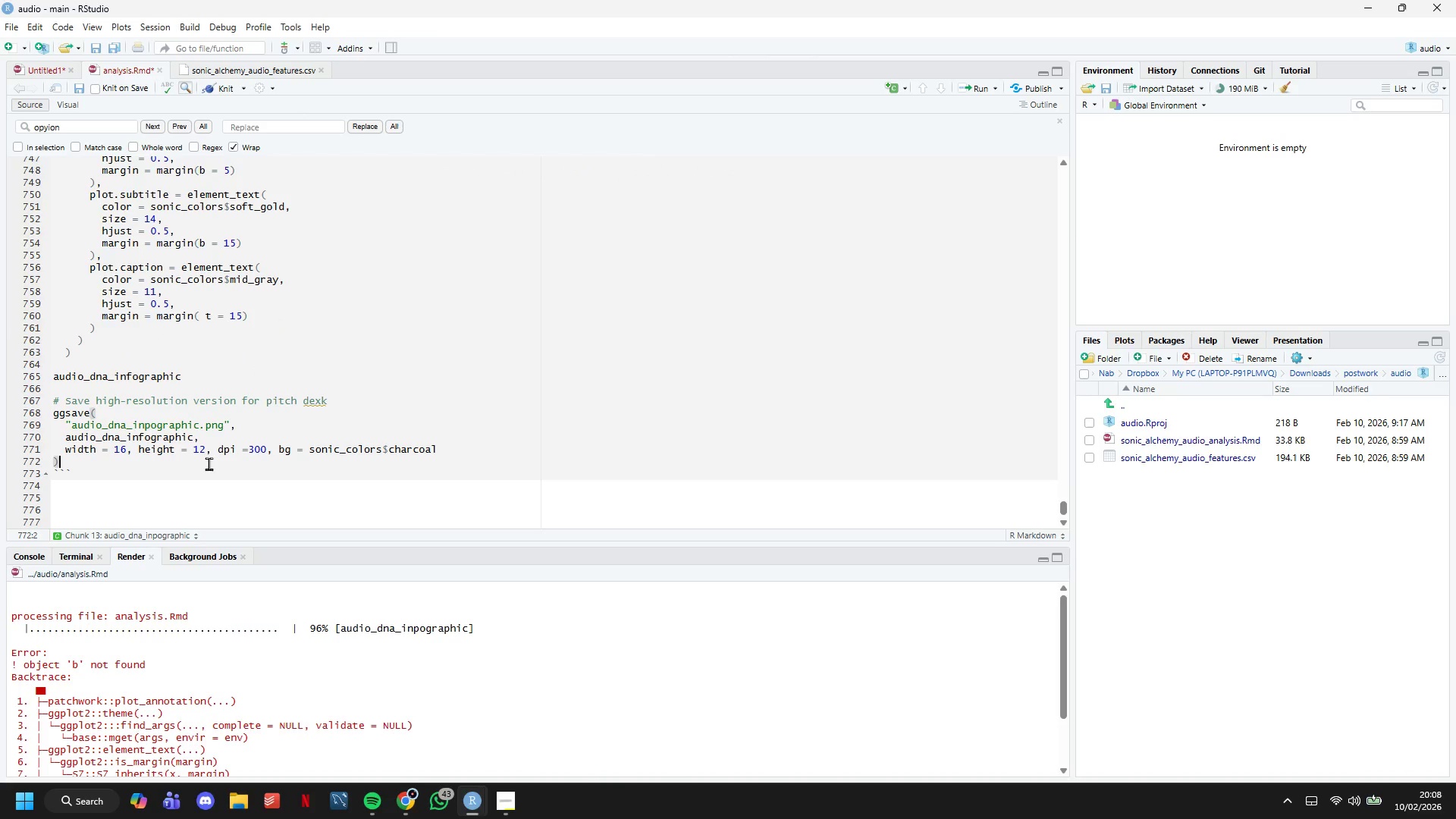 
key(Enter)
 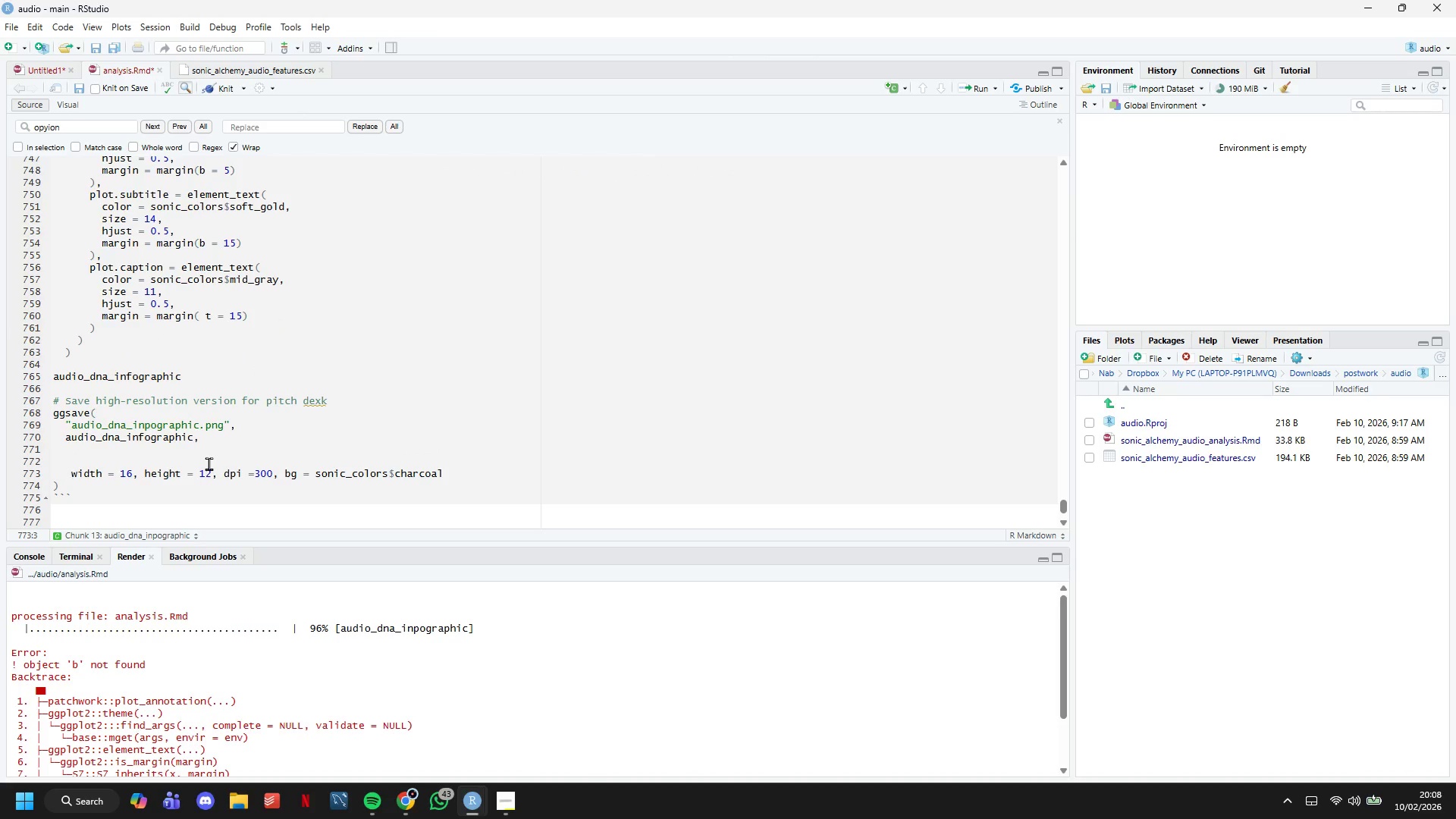 
key(Control+Z)
 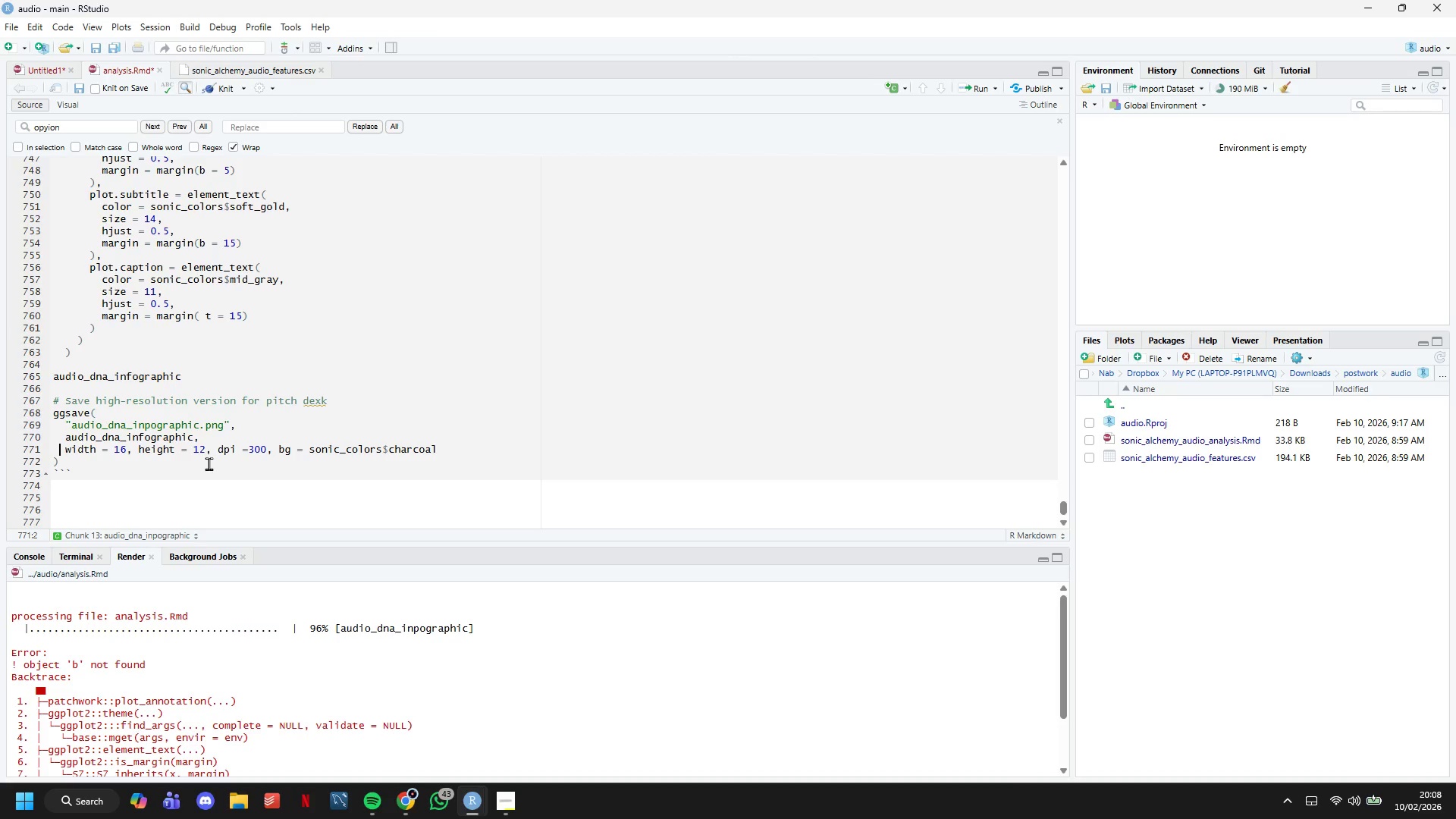 
key(ArrowDown)
 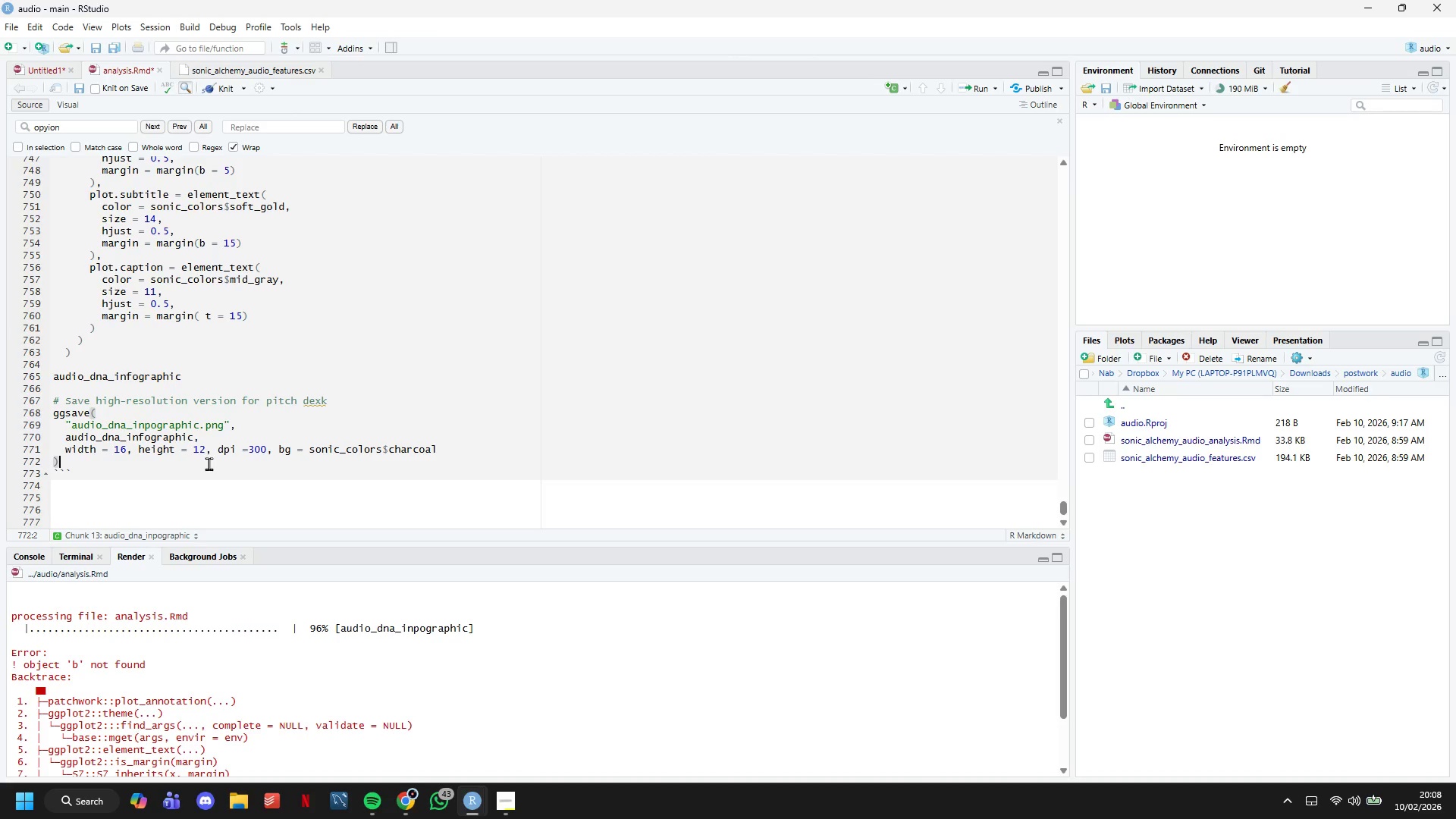 
key(Enter)